 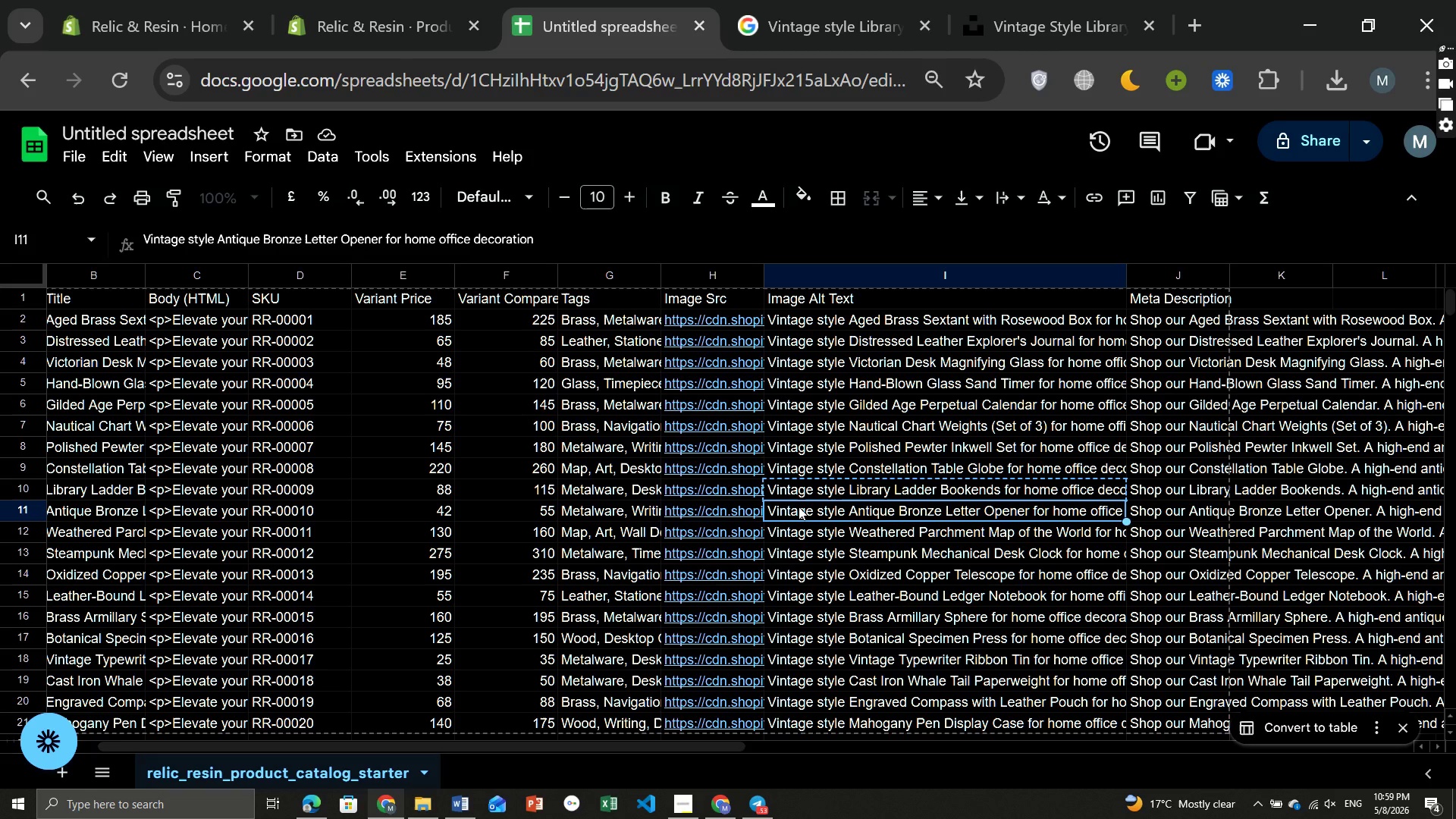 
key(Control+ControlLeft)
 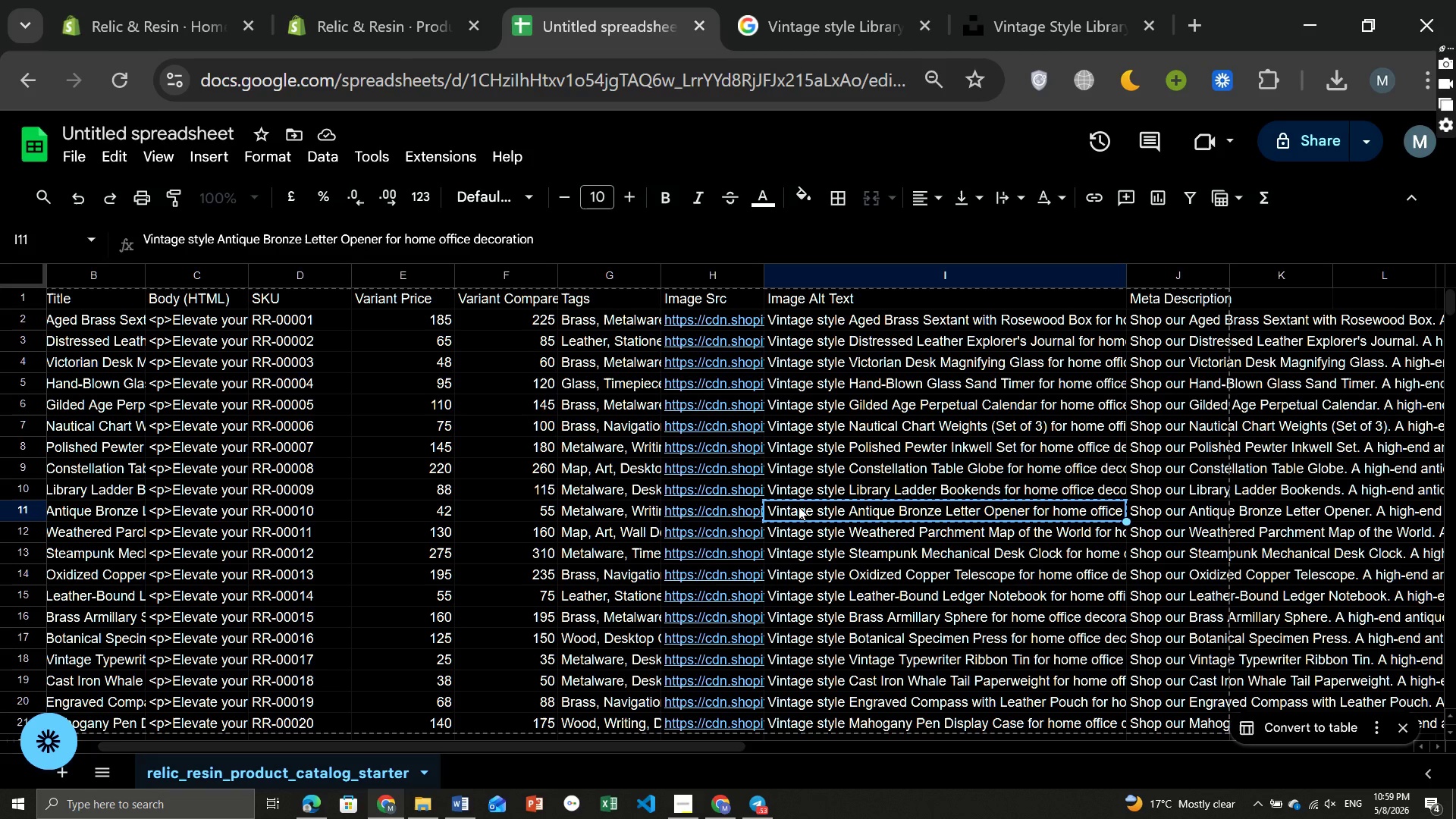 
key(Control+C)
 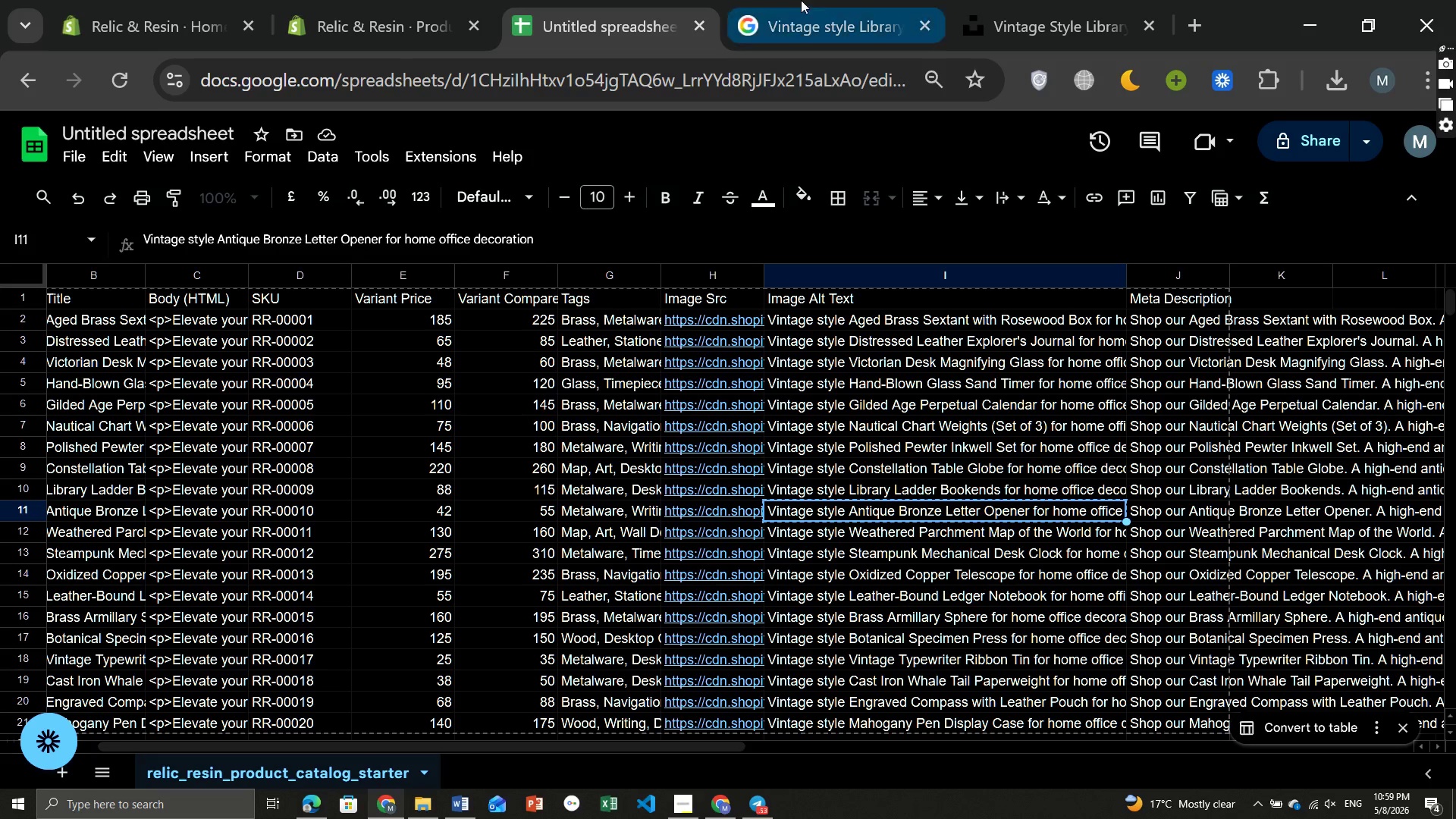 
left_click([822, 0])
 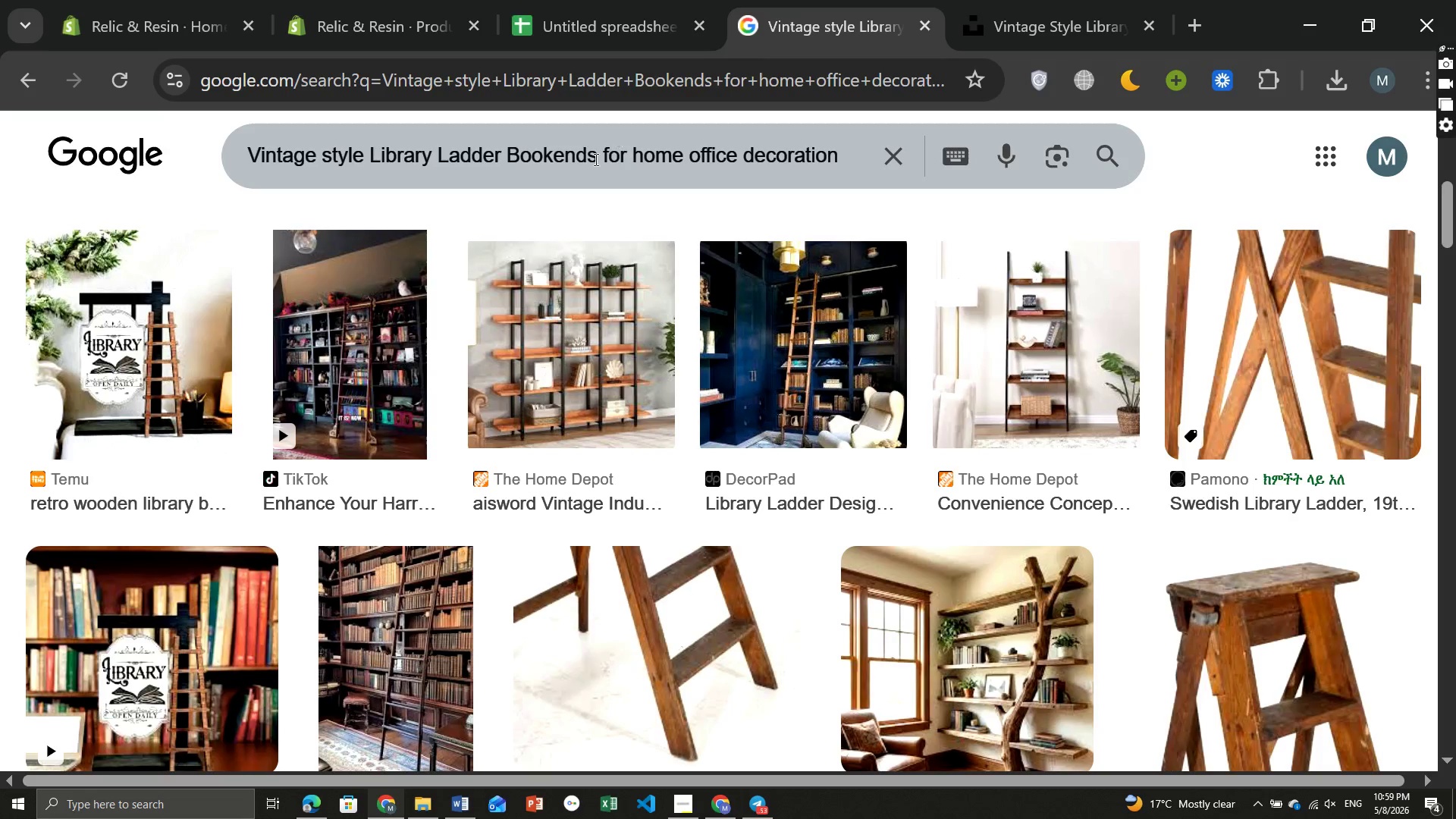 
left_click([587, 165])
 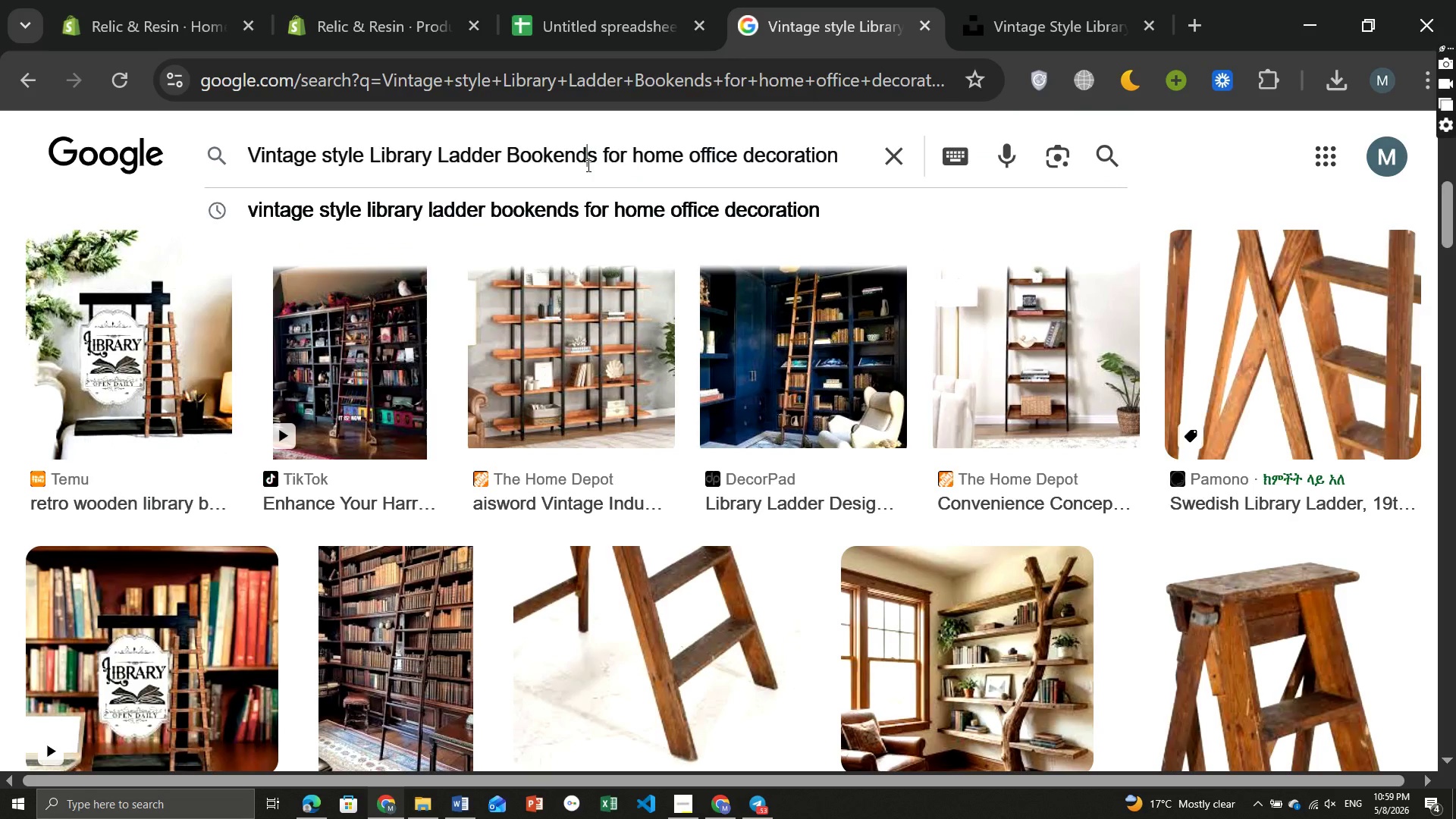 
key(Control+ControlLeft)
 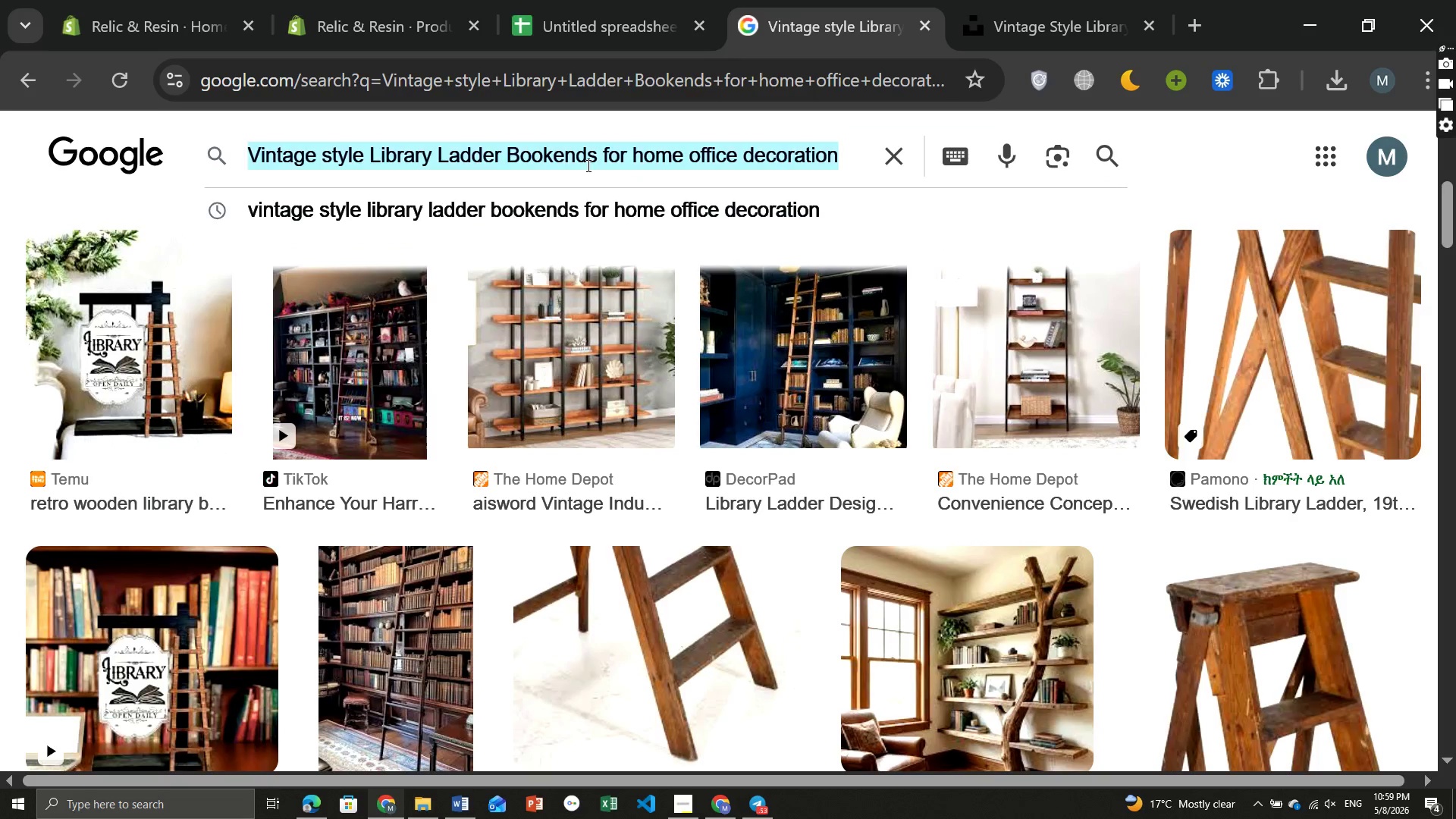 
key(Control+A)
 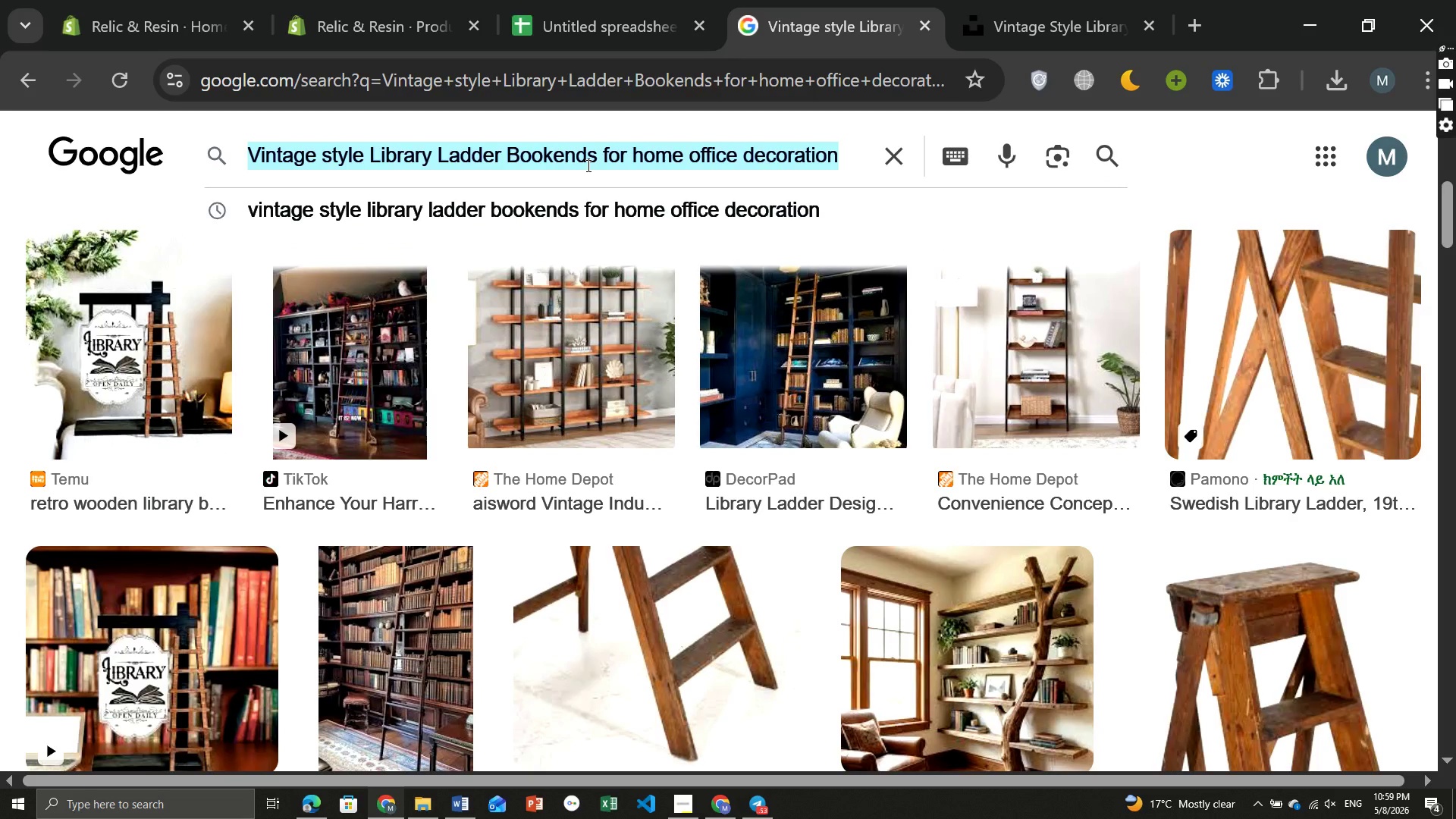 
key(Control+V)
 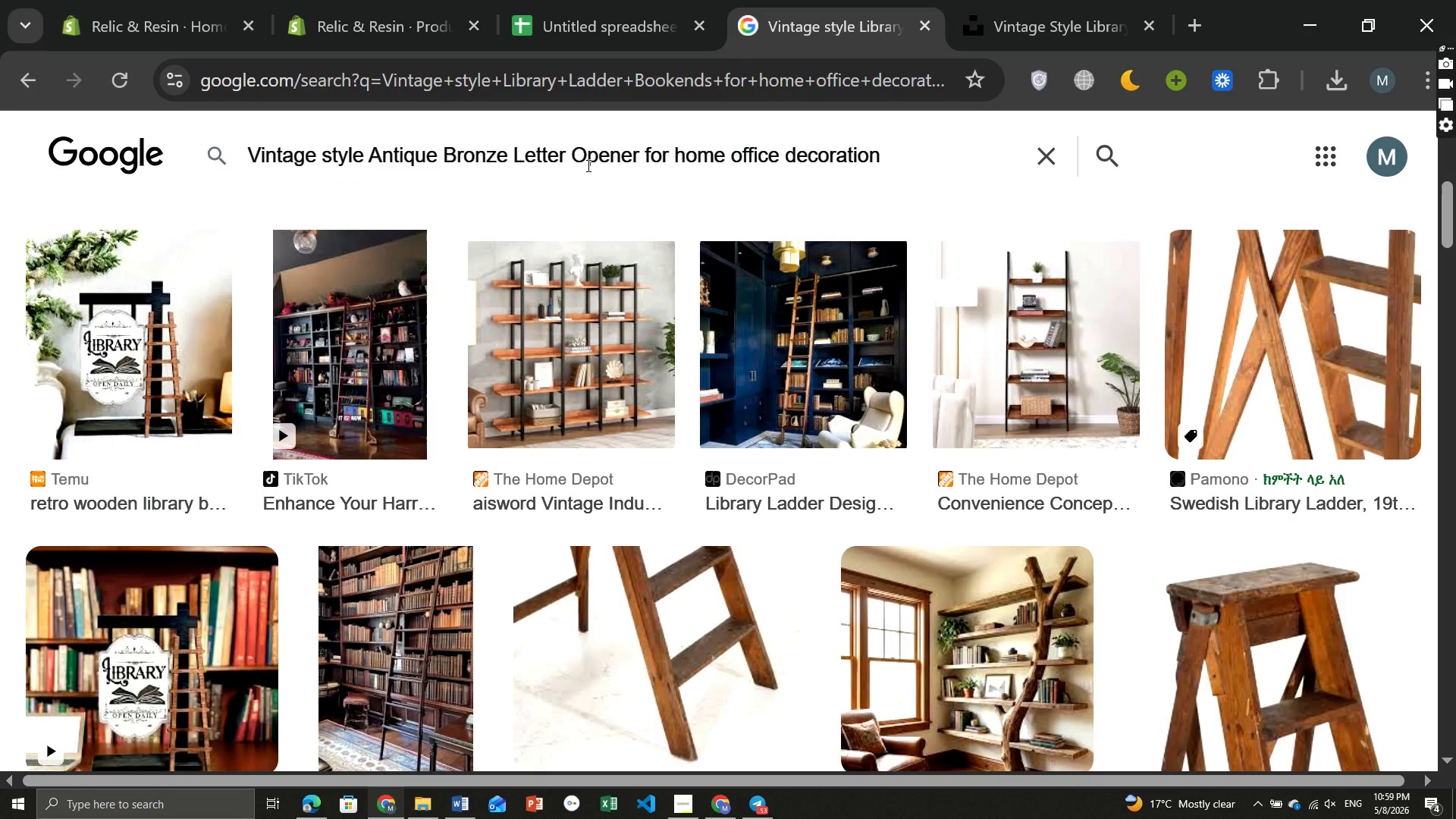 
key(Enter)
 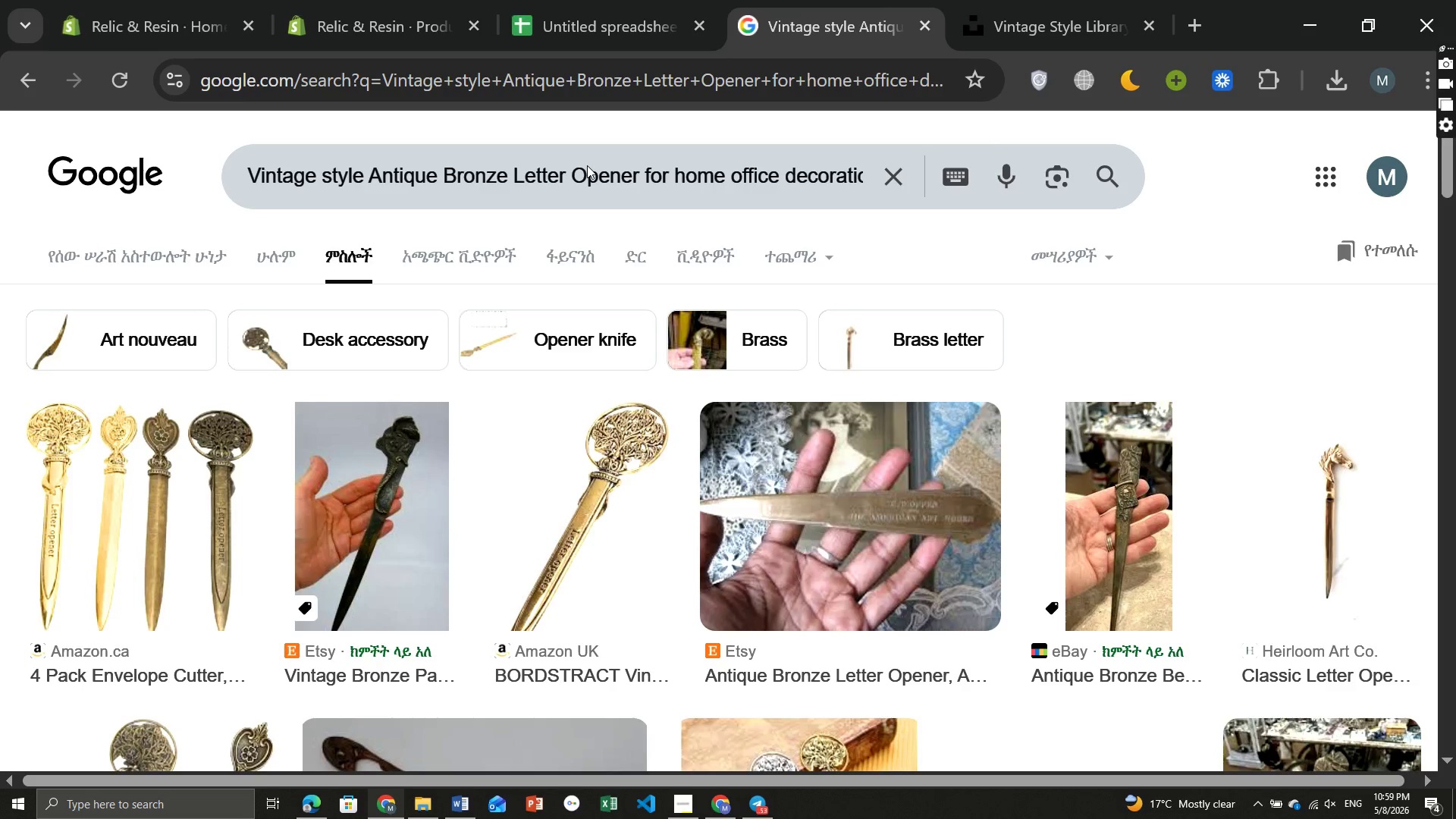 
wait(10.94)
 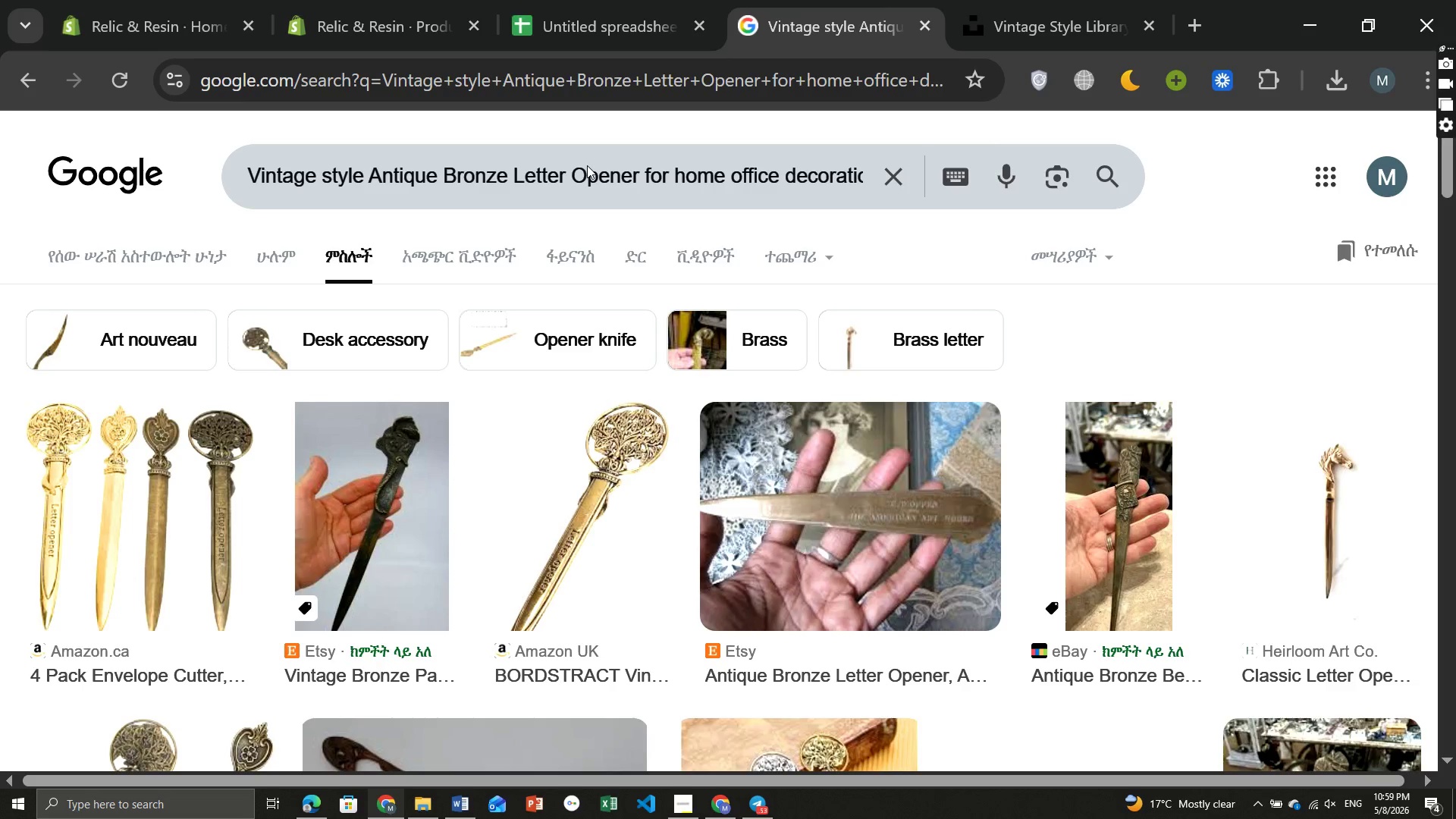 
left_click([208, 533])
 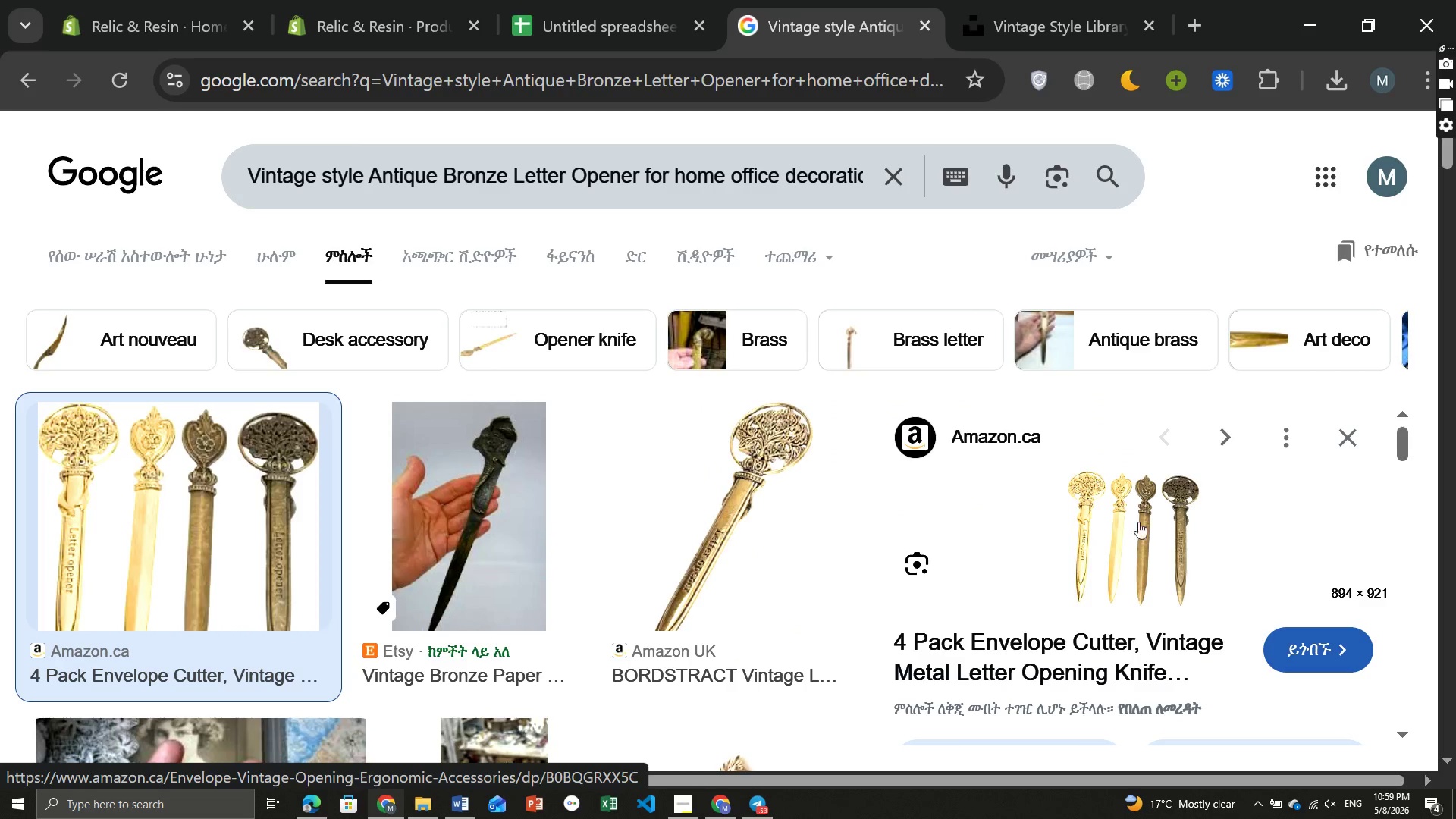 
right_click([1130, 519])
 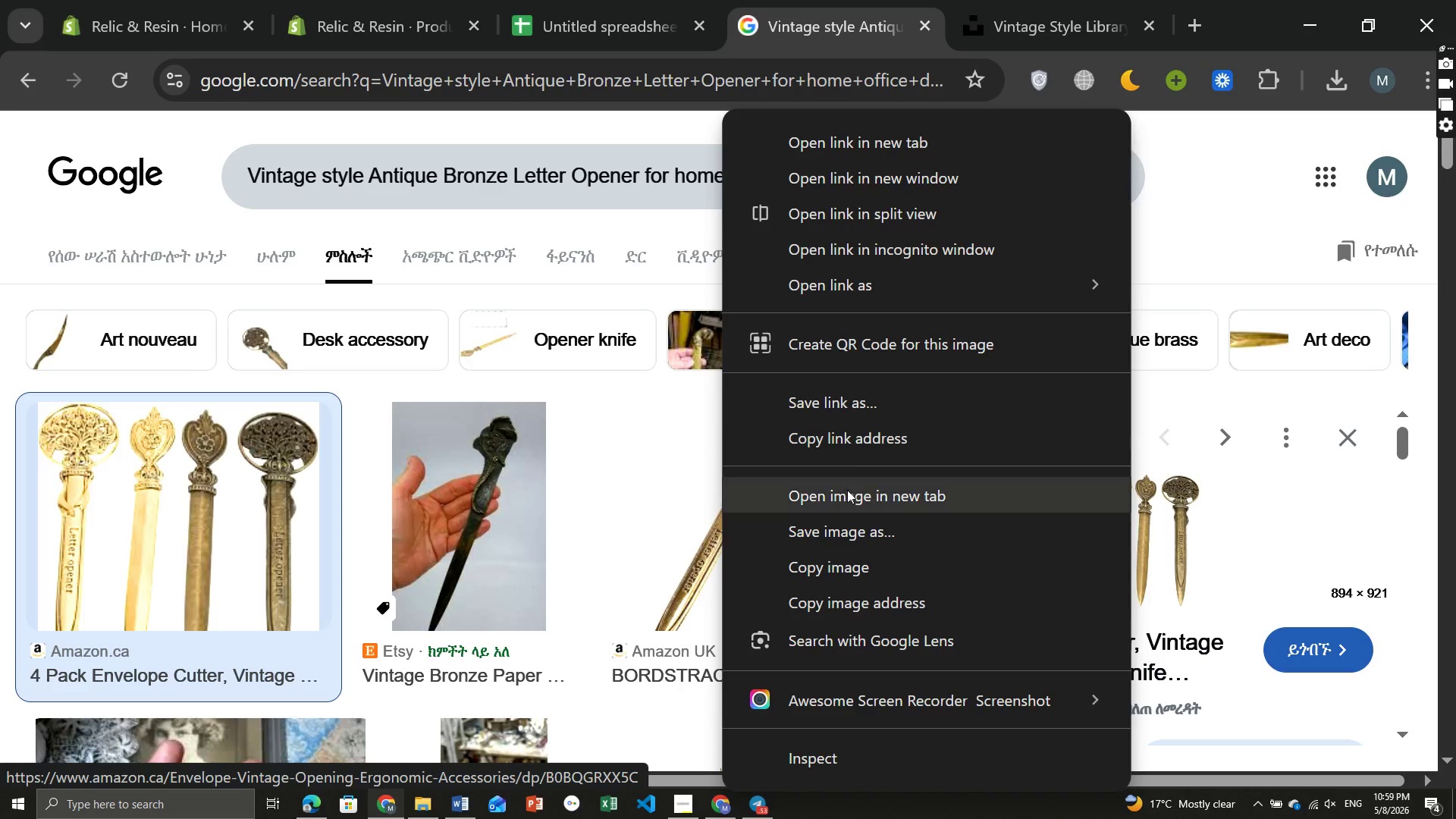 
left_click([827, 535])
 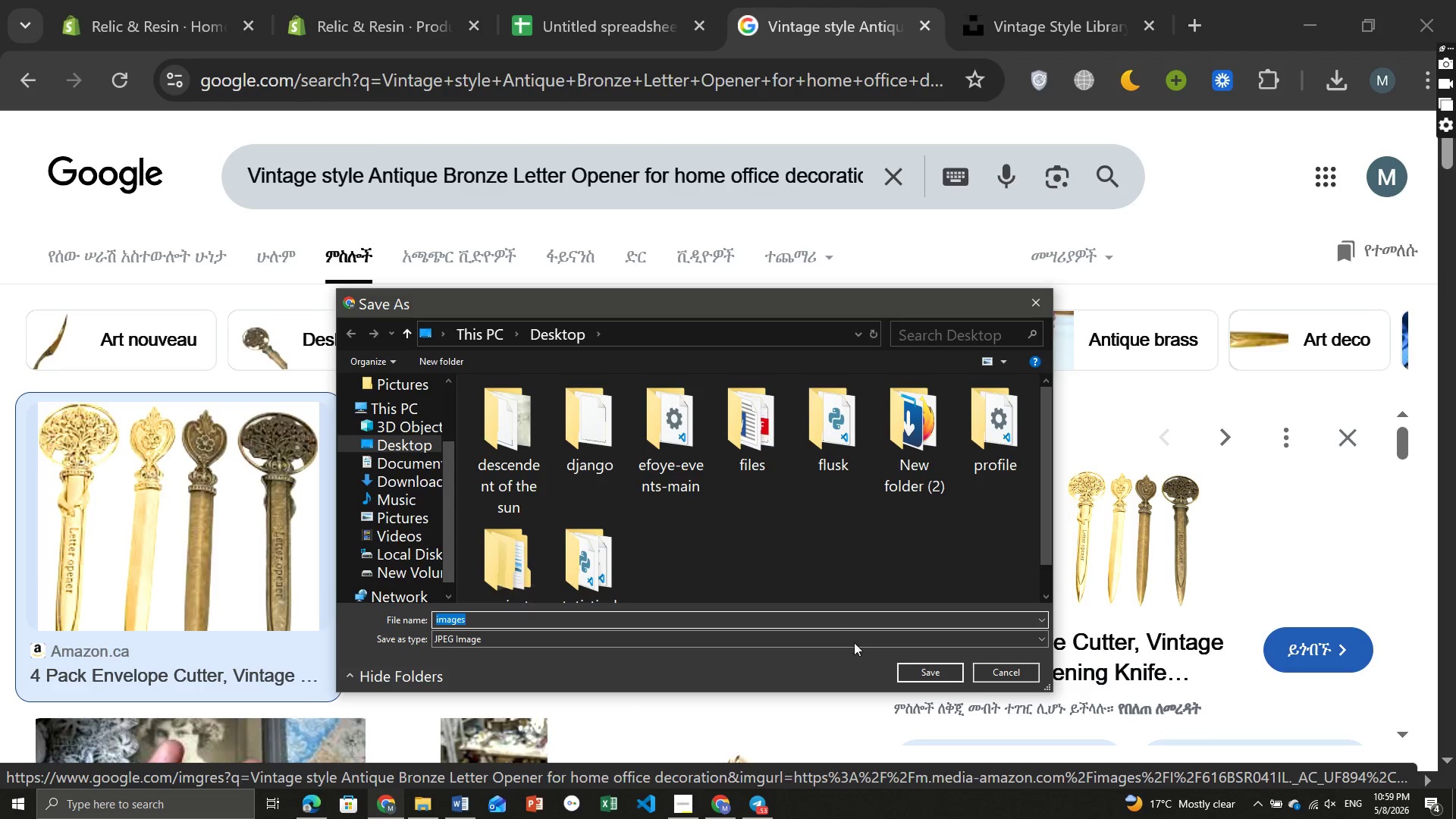 
left_click([1022, 663])
 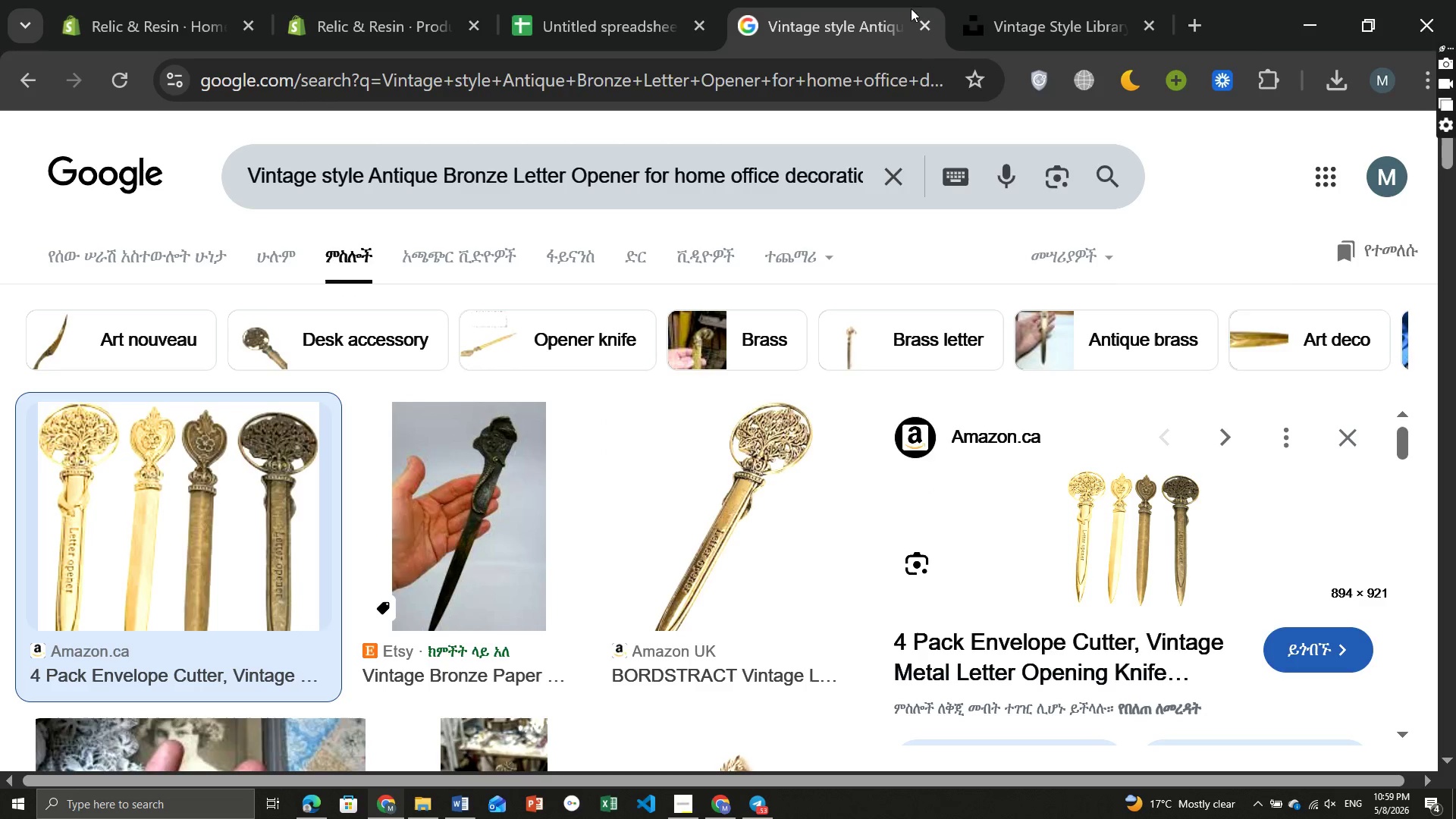 
left_click([978, 11])
 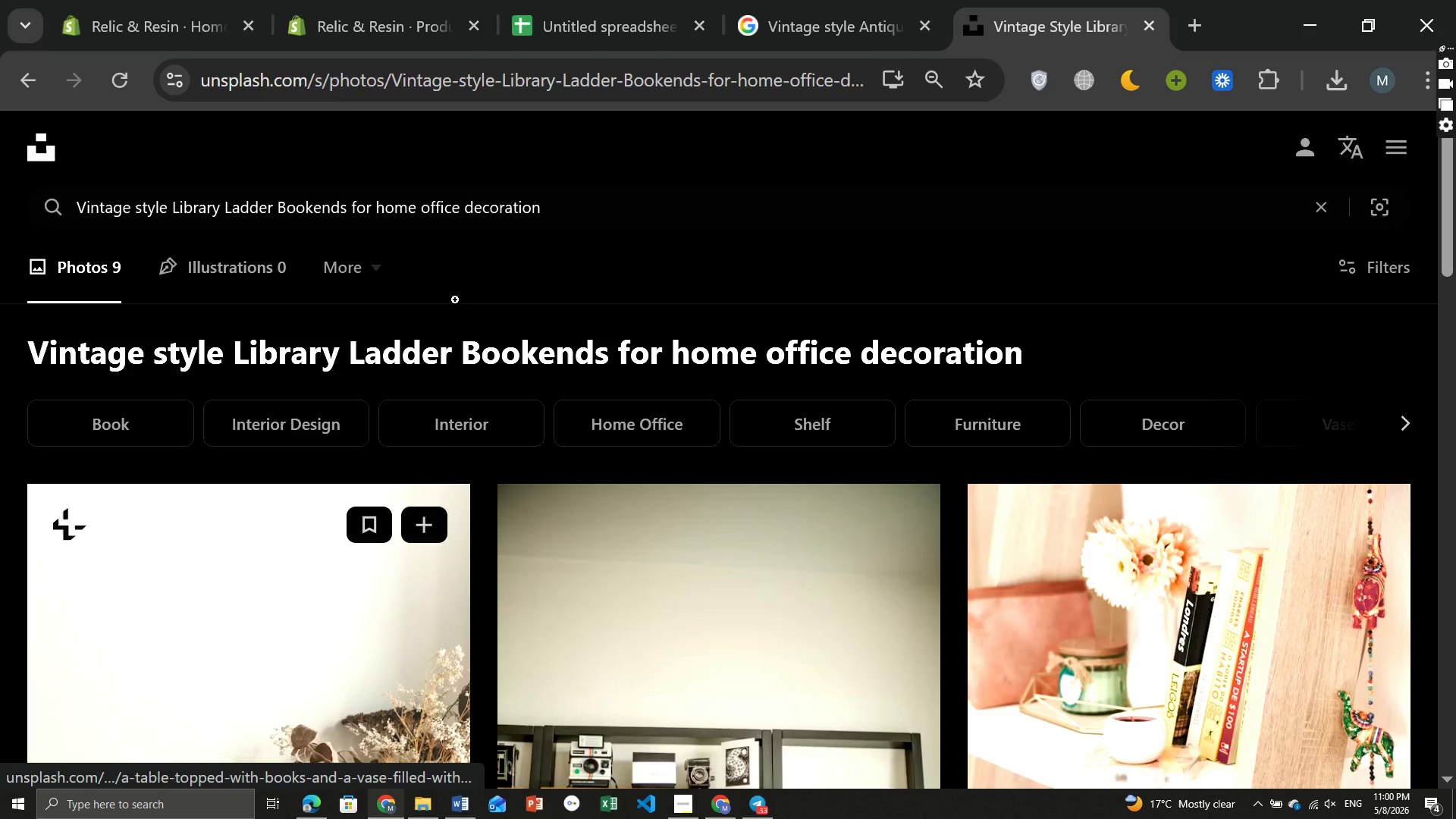 
left_click([400, 172])
 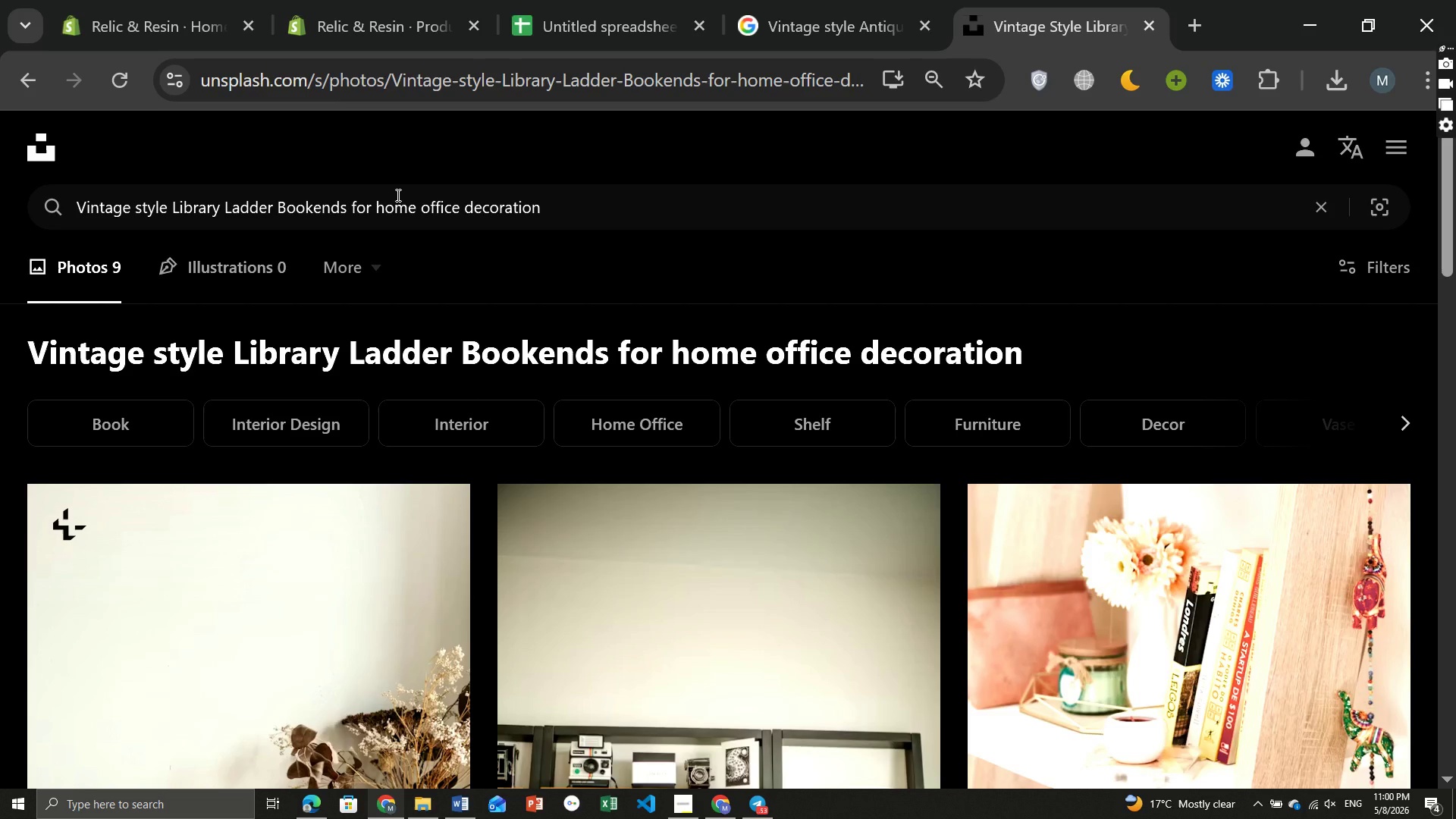 
left_click([397, 195])
 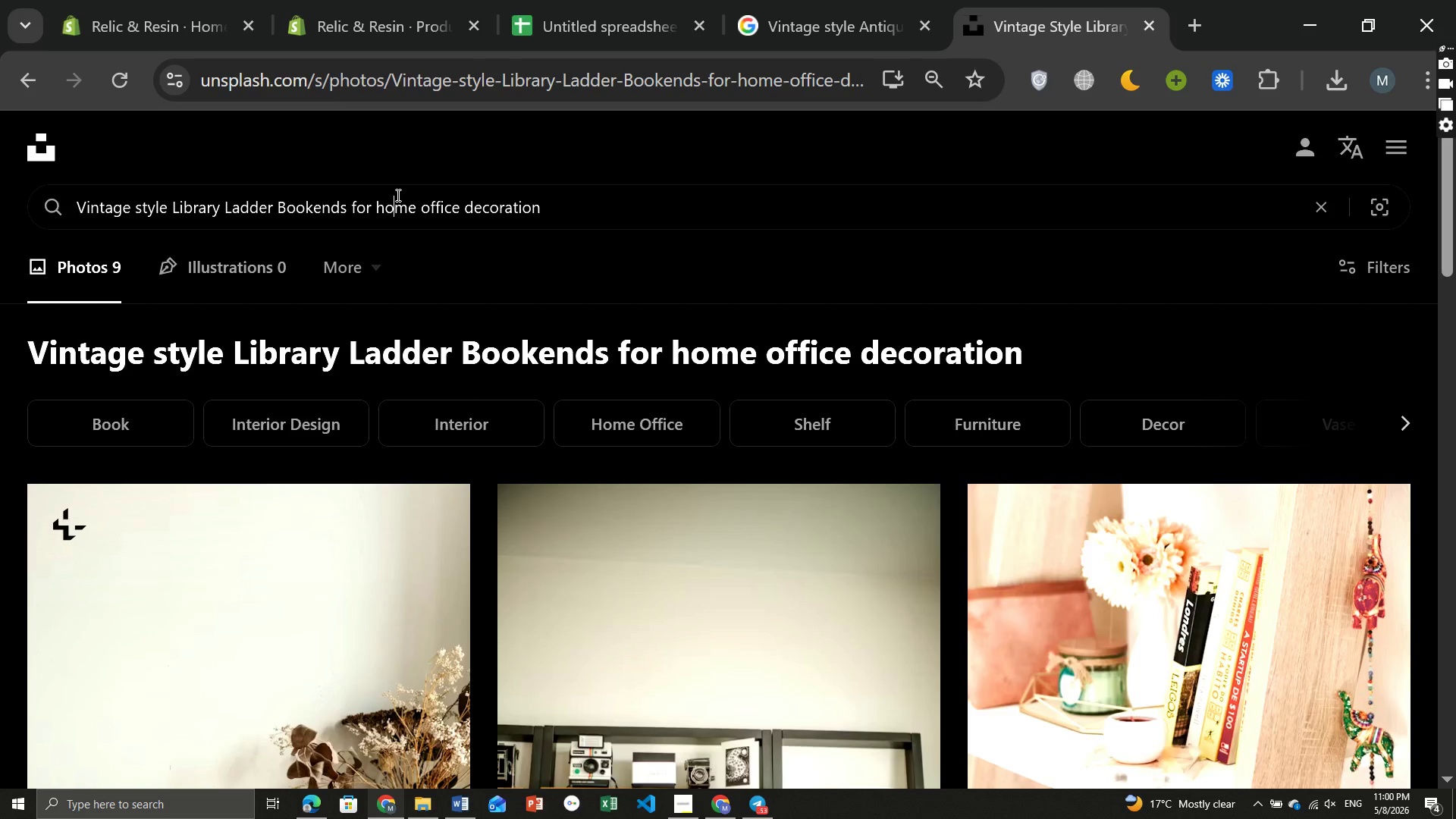 
key(Control+ControlLeft)
 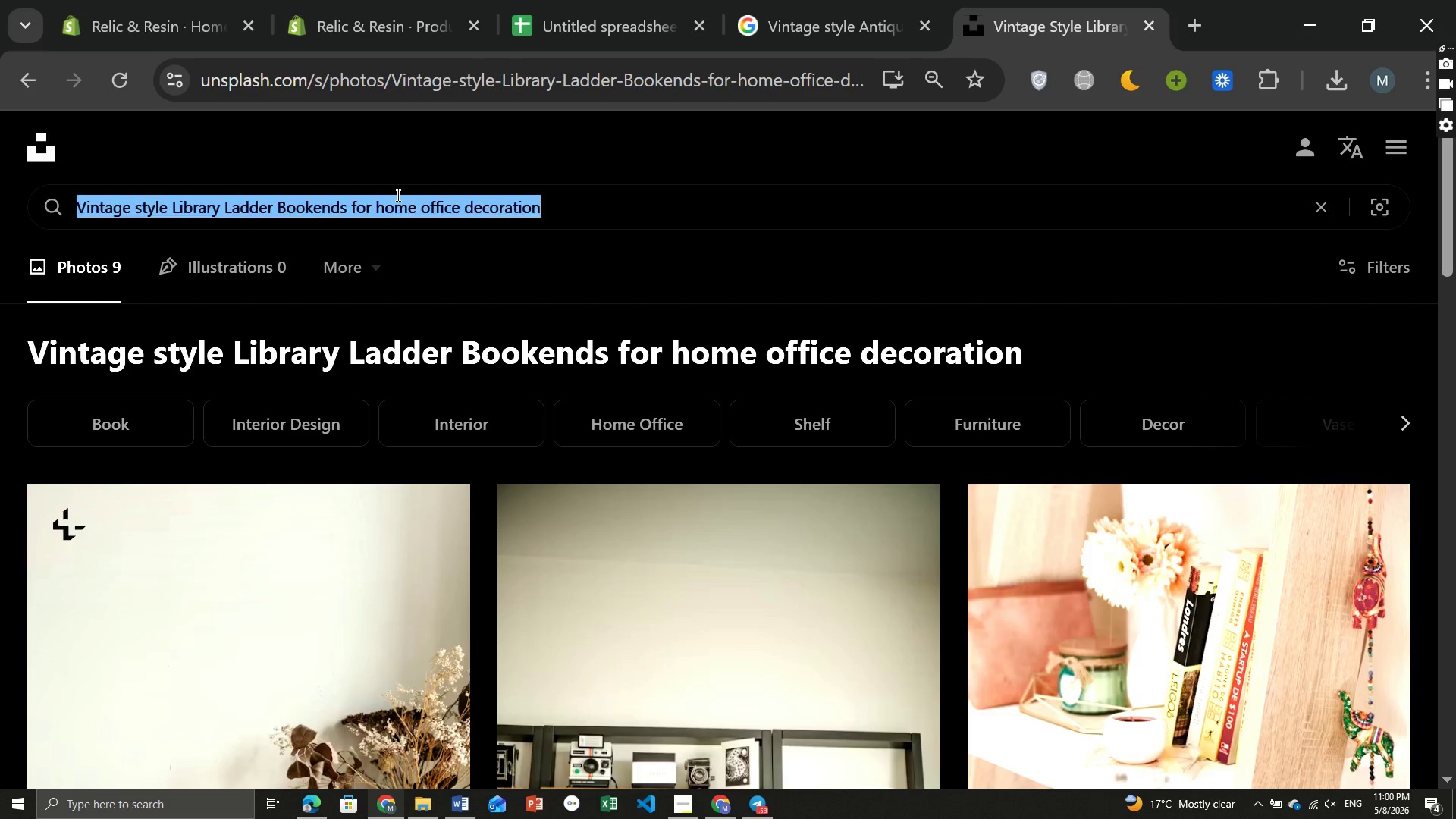 
key(Control+A)
 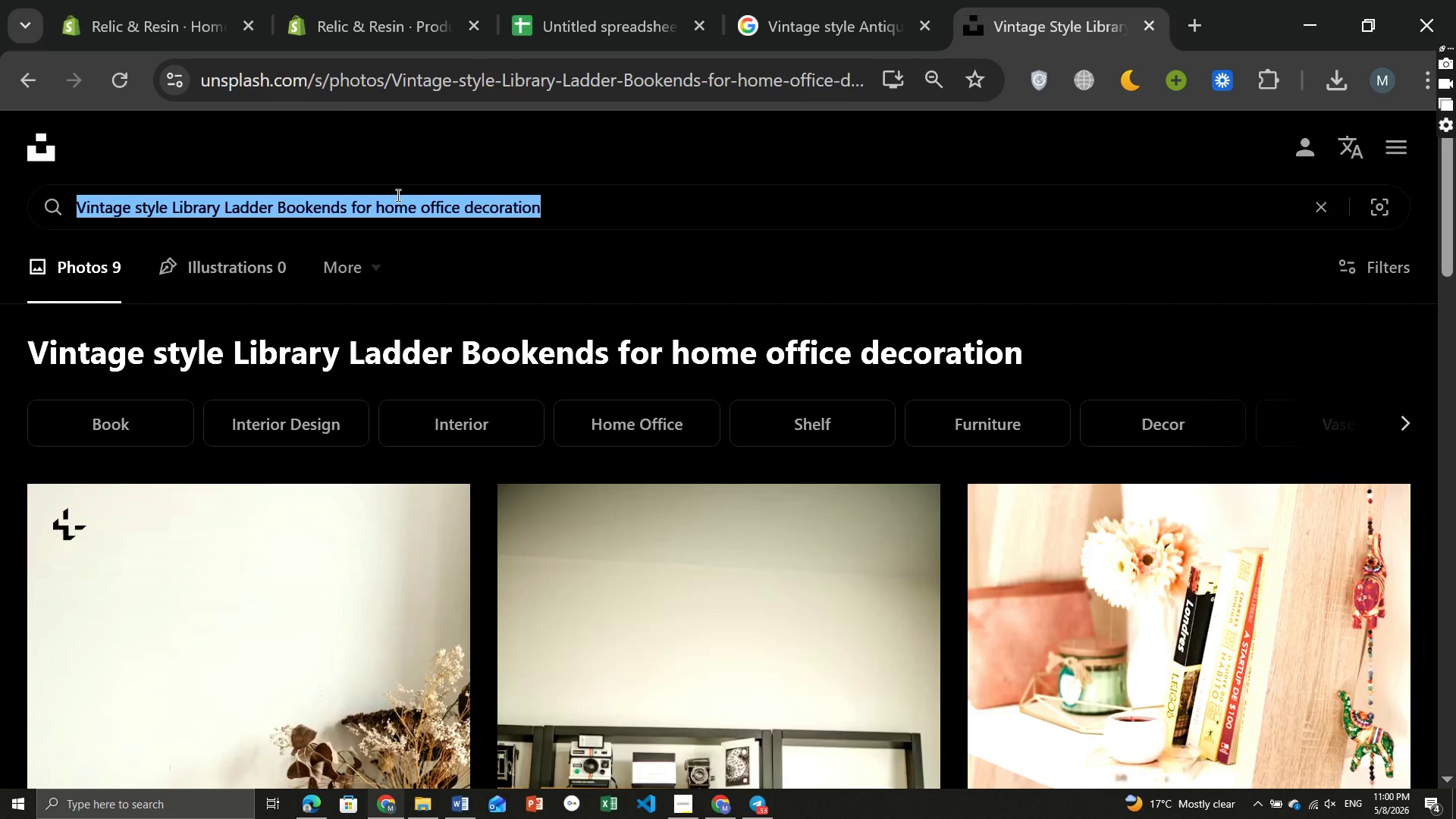 
key(Control+ControlLeft)
 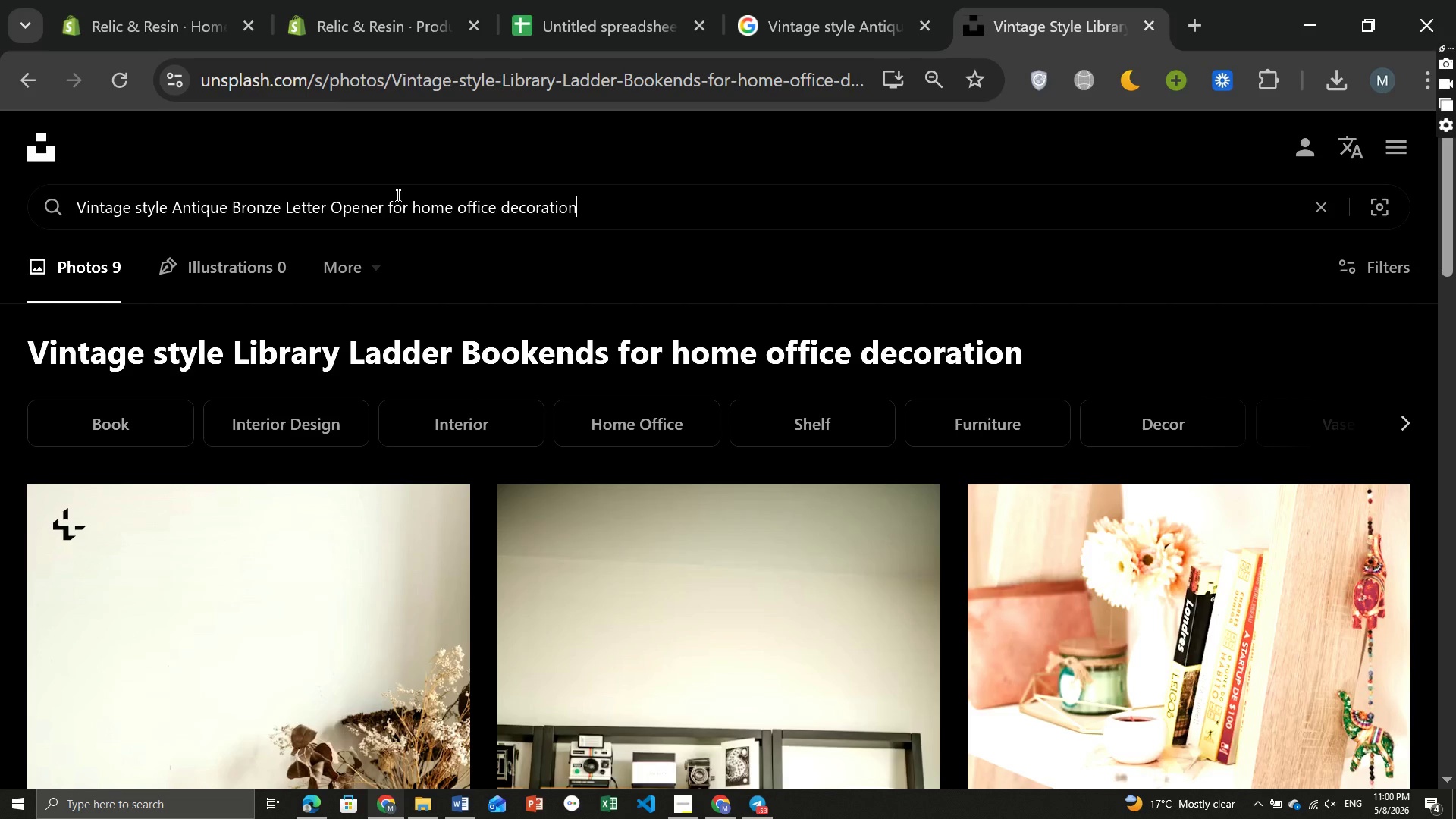 
key(Control+V)
 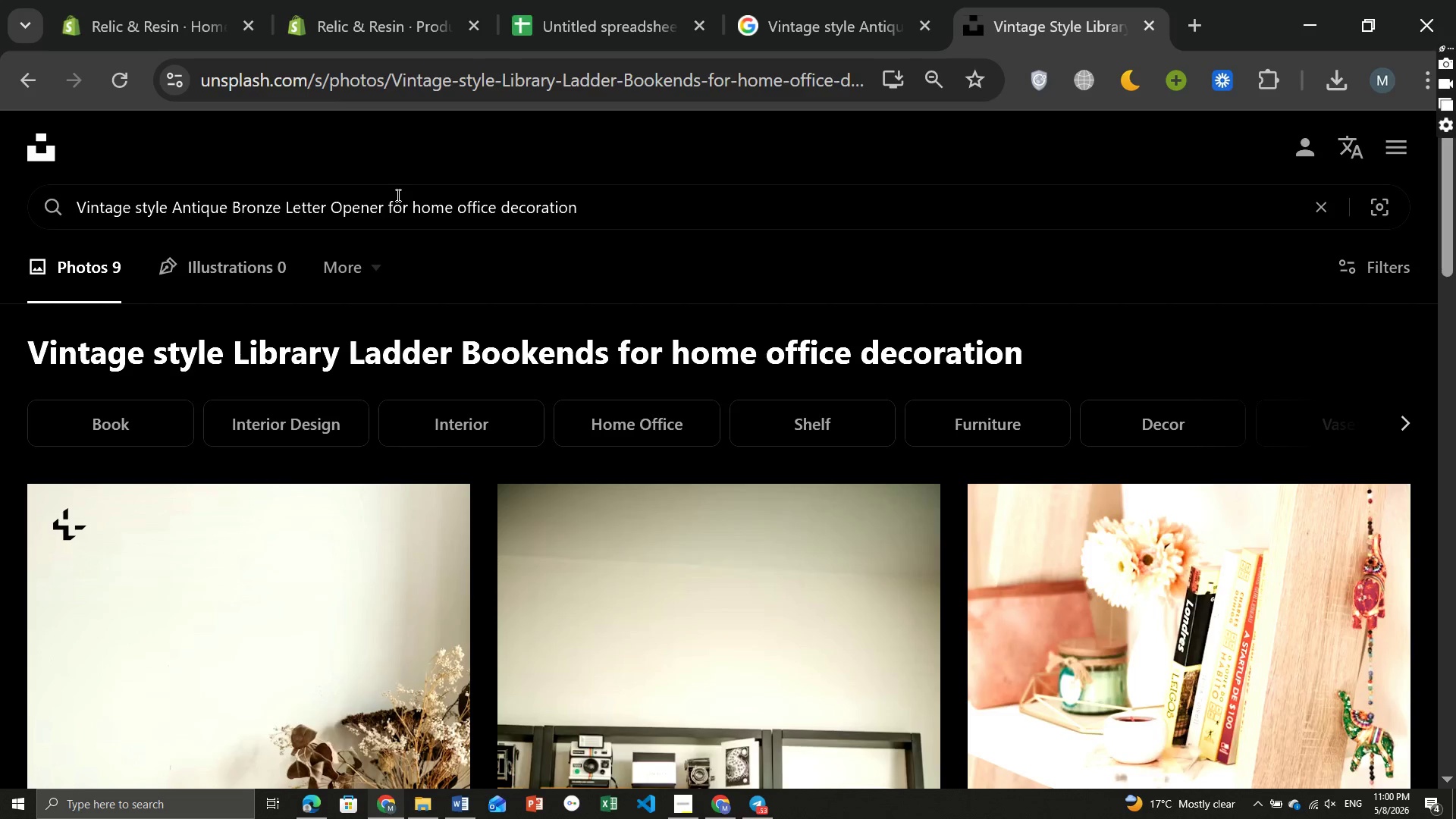 
key(Enter)
 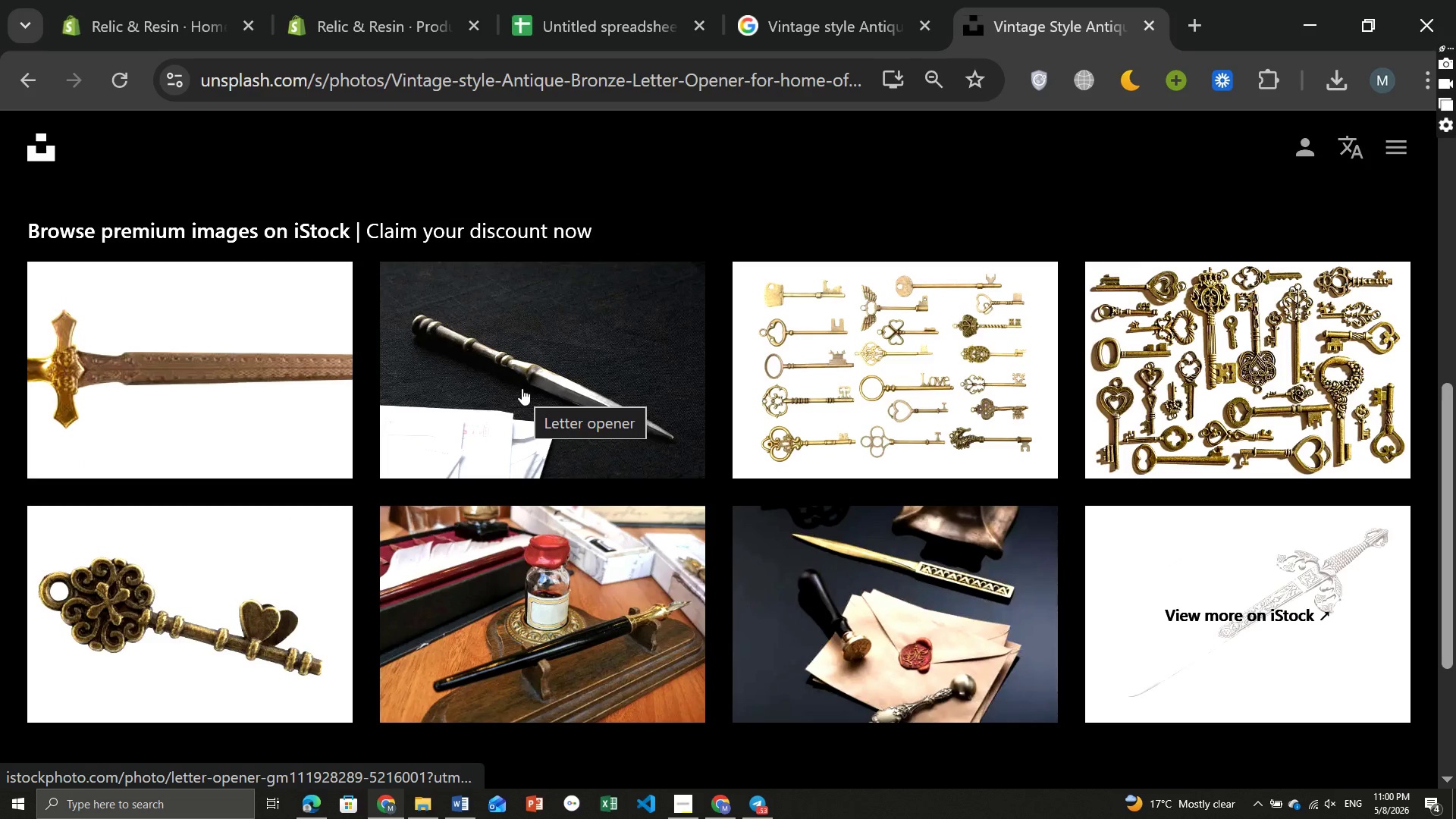 
wait(9.89)
 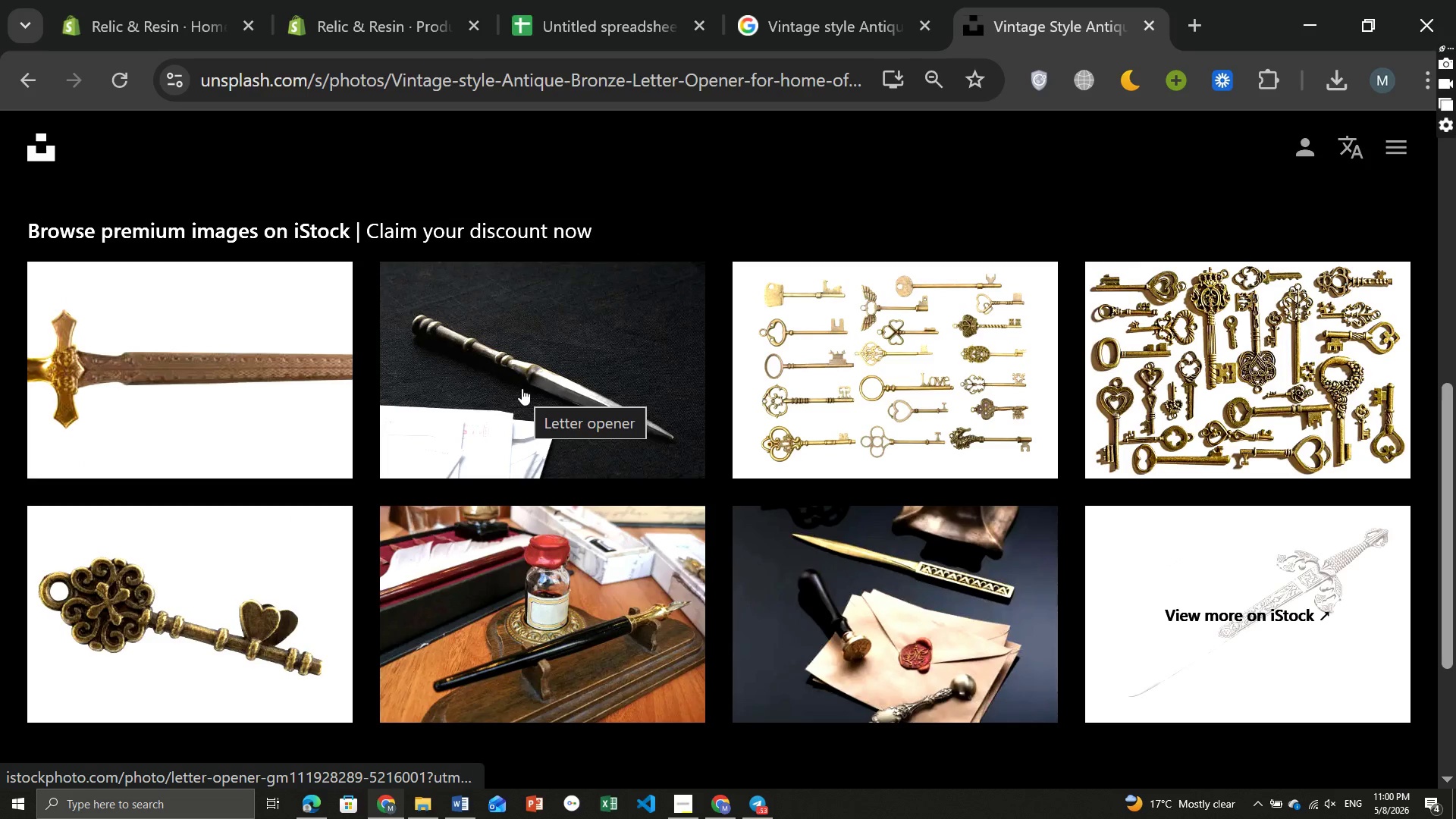 
right_click([1238, 362])
 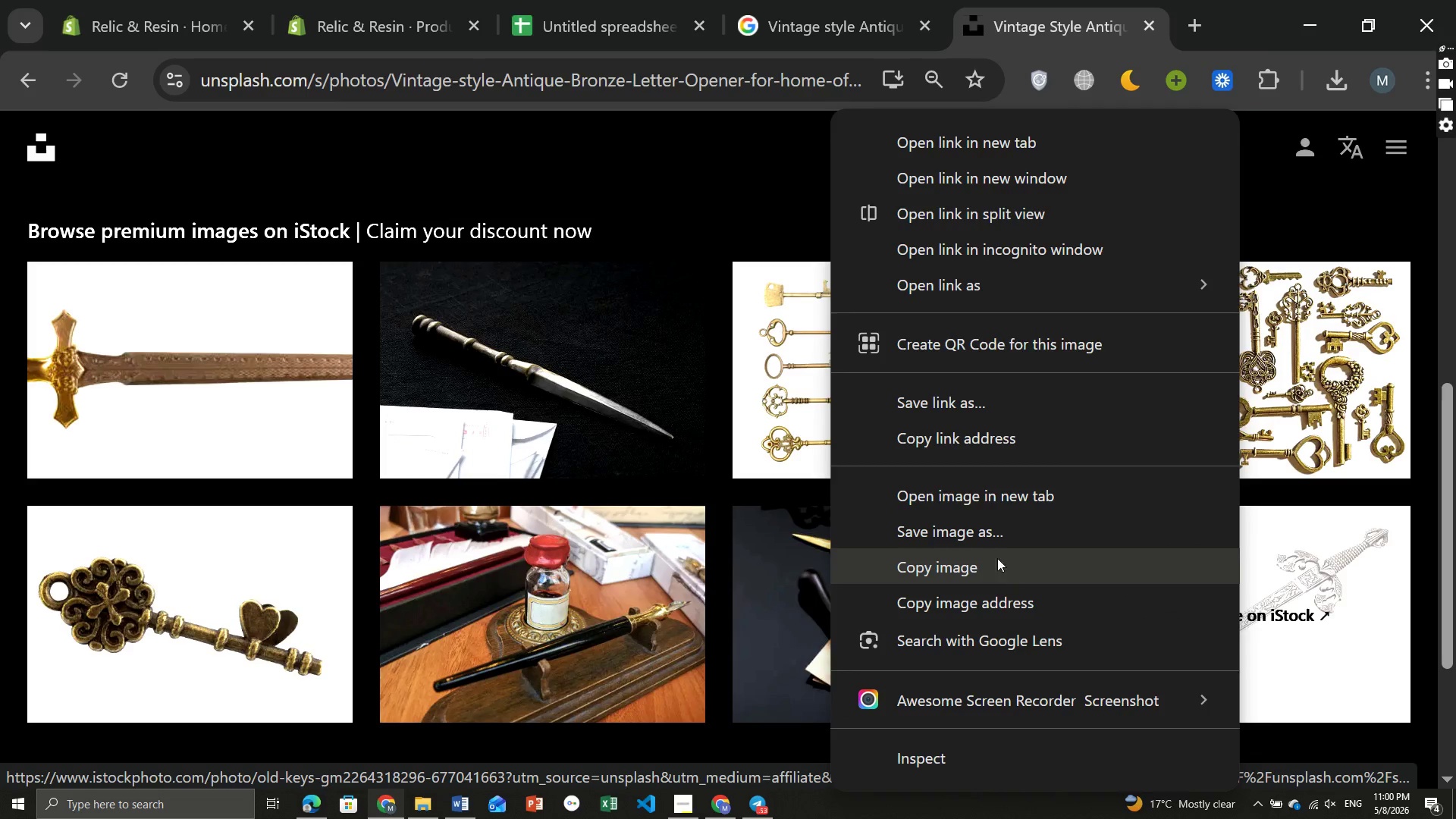 
left_click([982, 536])
 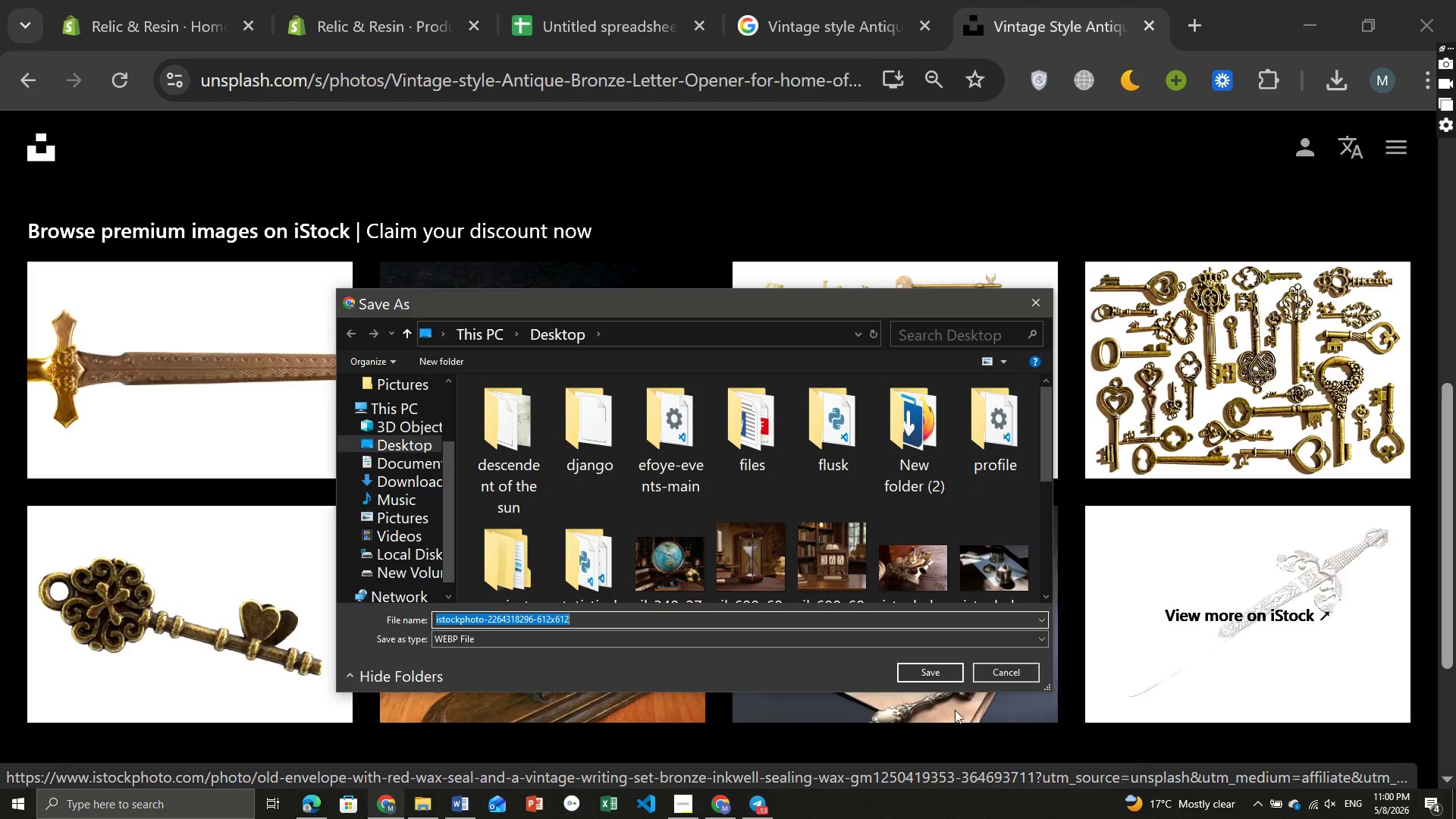 
left_click([923, 675])
 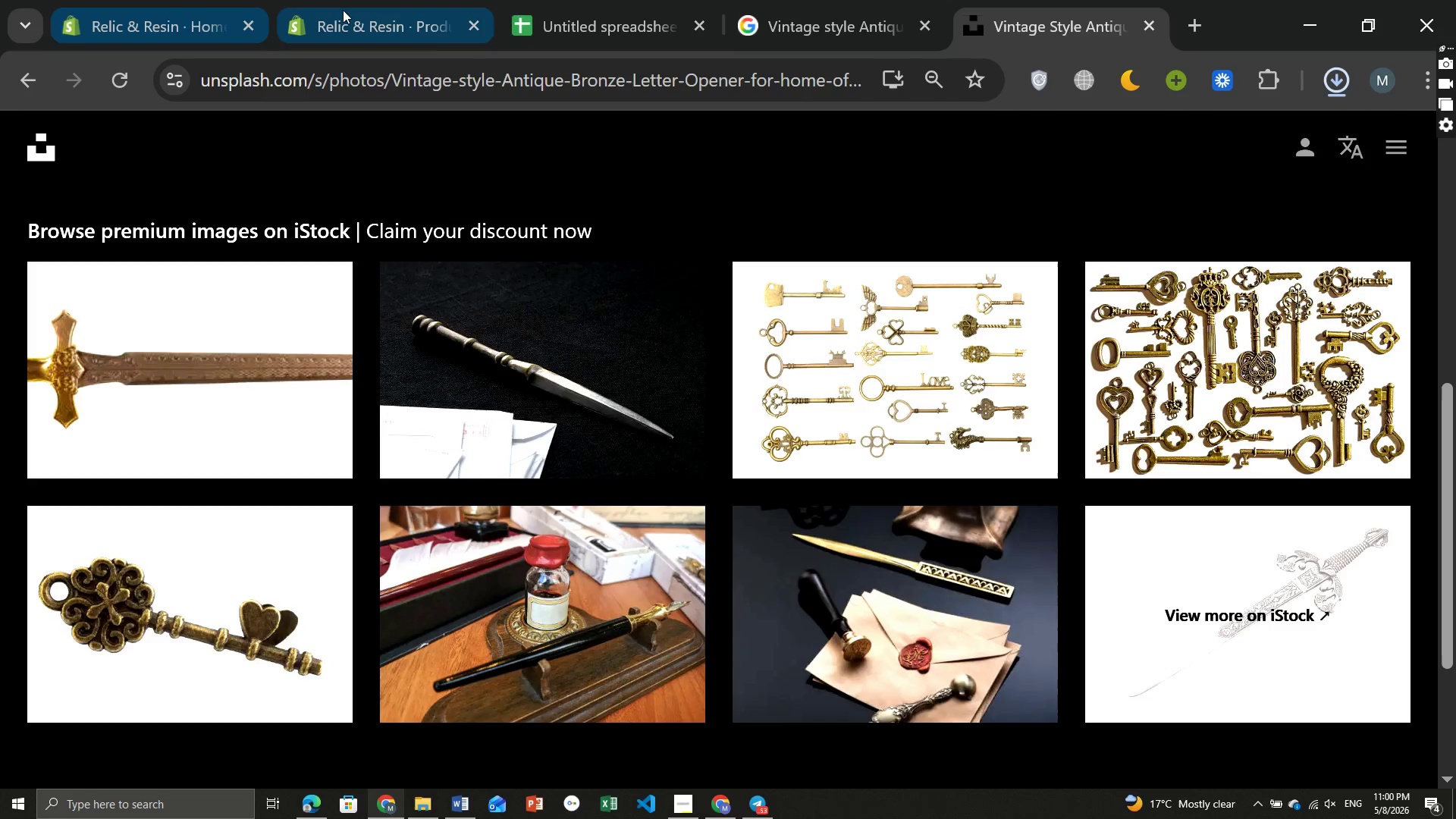 
left_click([388, 15])
 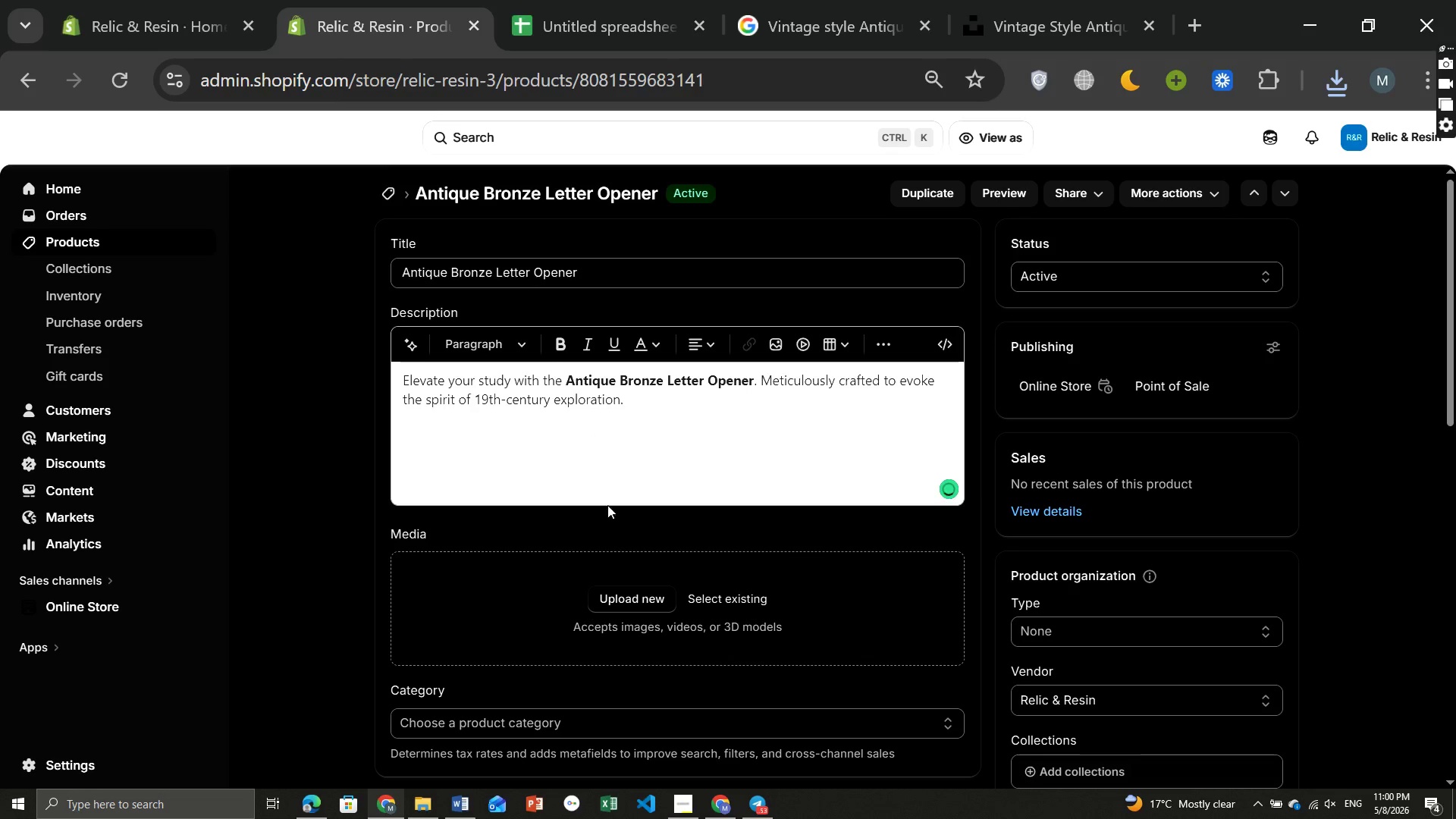 
left_click([628, 601])
 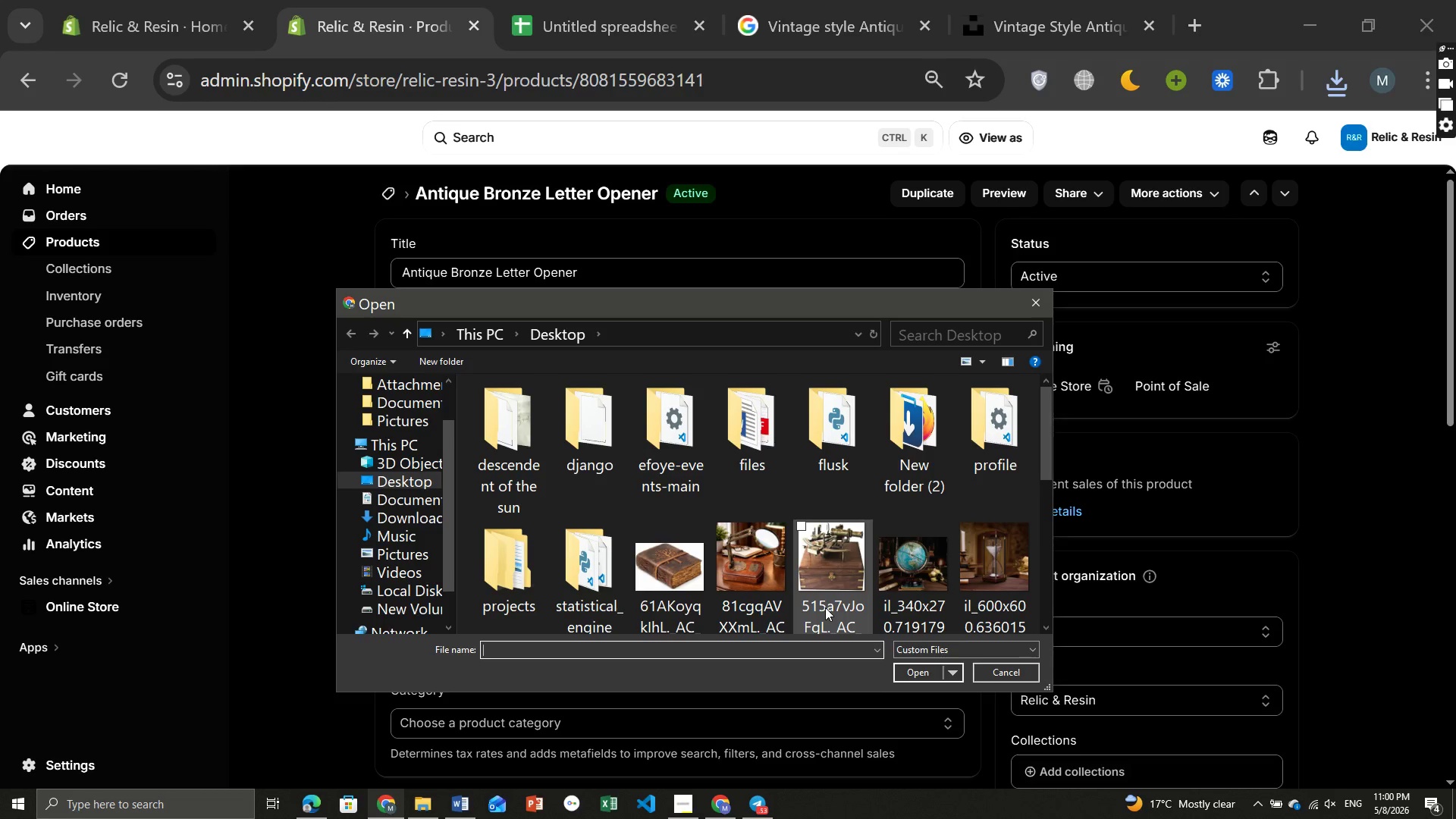 
scroll: coordinate [825, 607], scroll_direction: down, amount: 4.0
 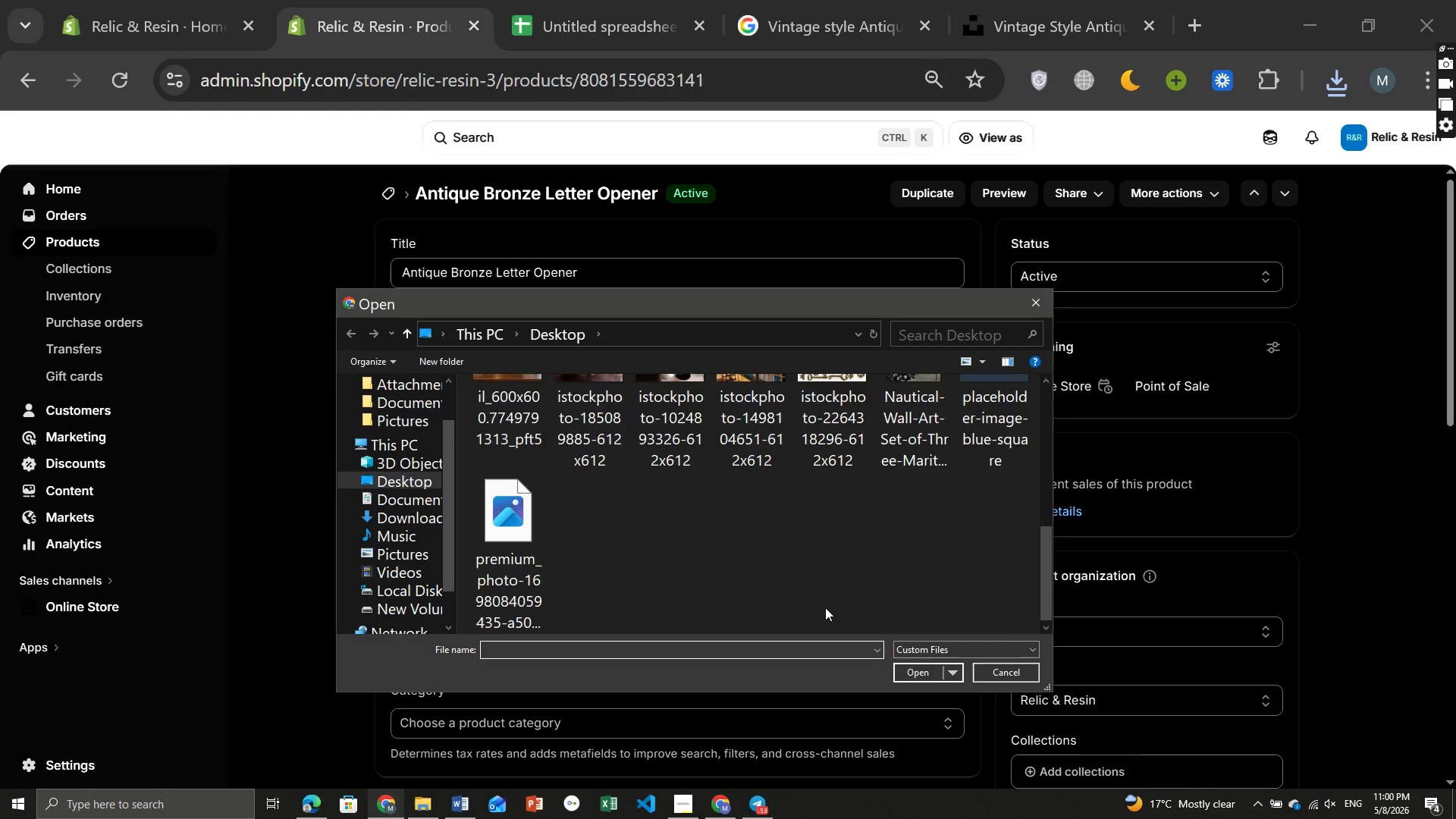 
scroll: coordinate [825, 607], scroll_direction: up, amount: 1.0
 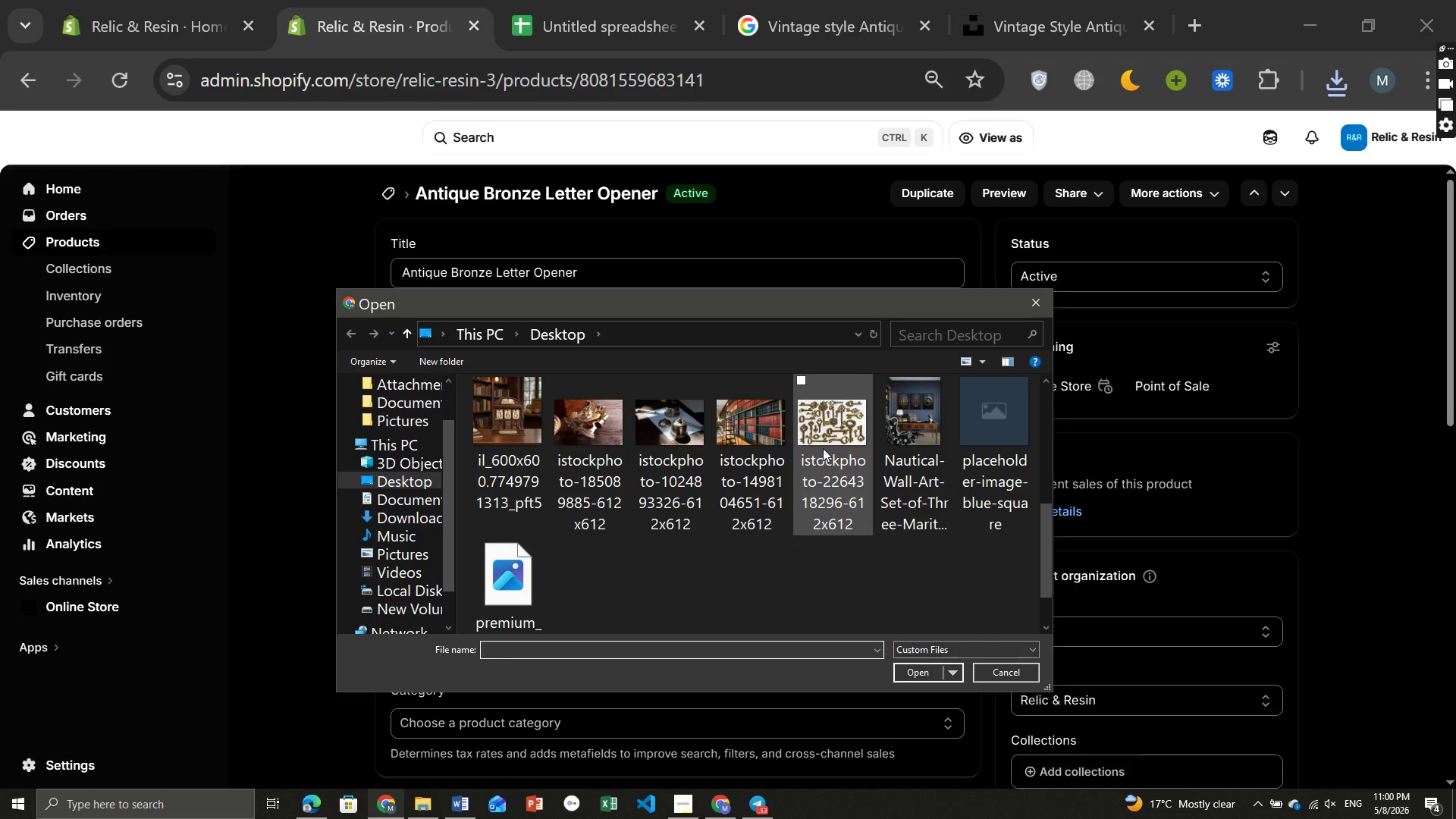 
left_click([823, 447])
 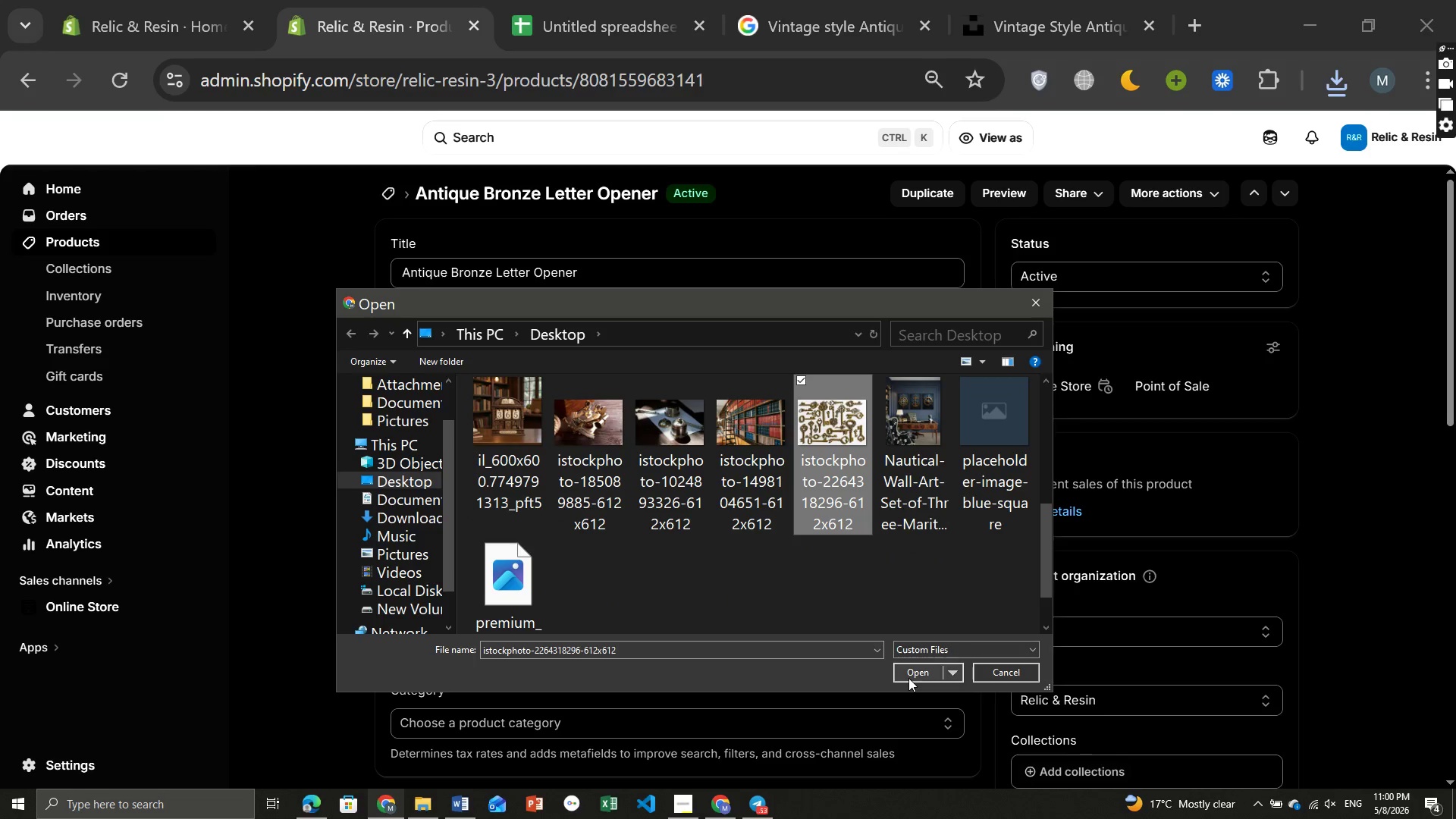 
left_click([908, 676])
 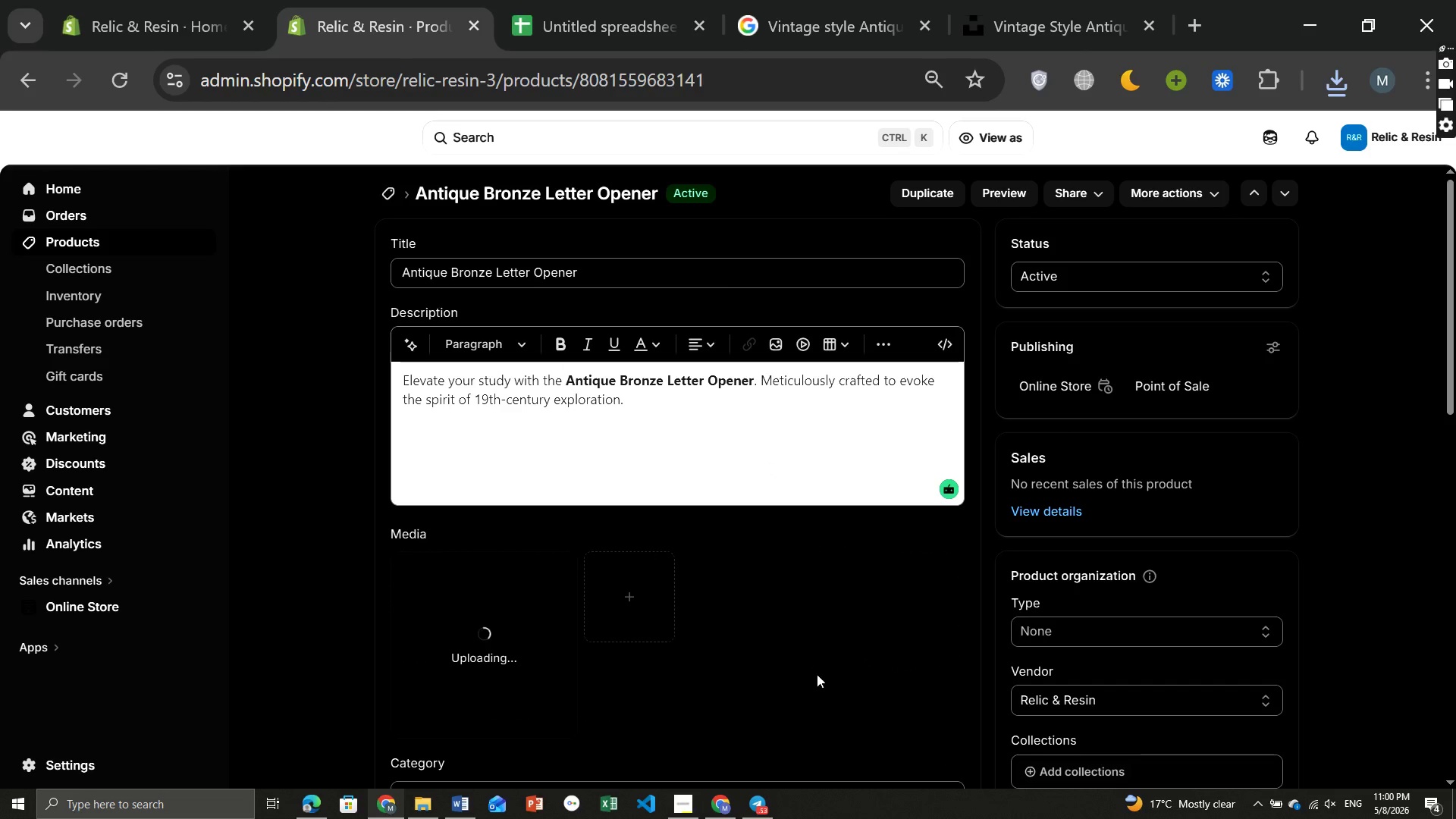 
mouse_move([621, 686])
 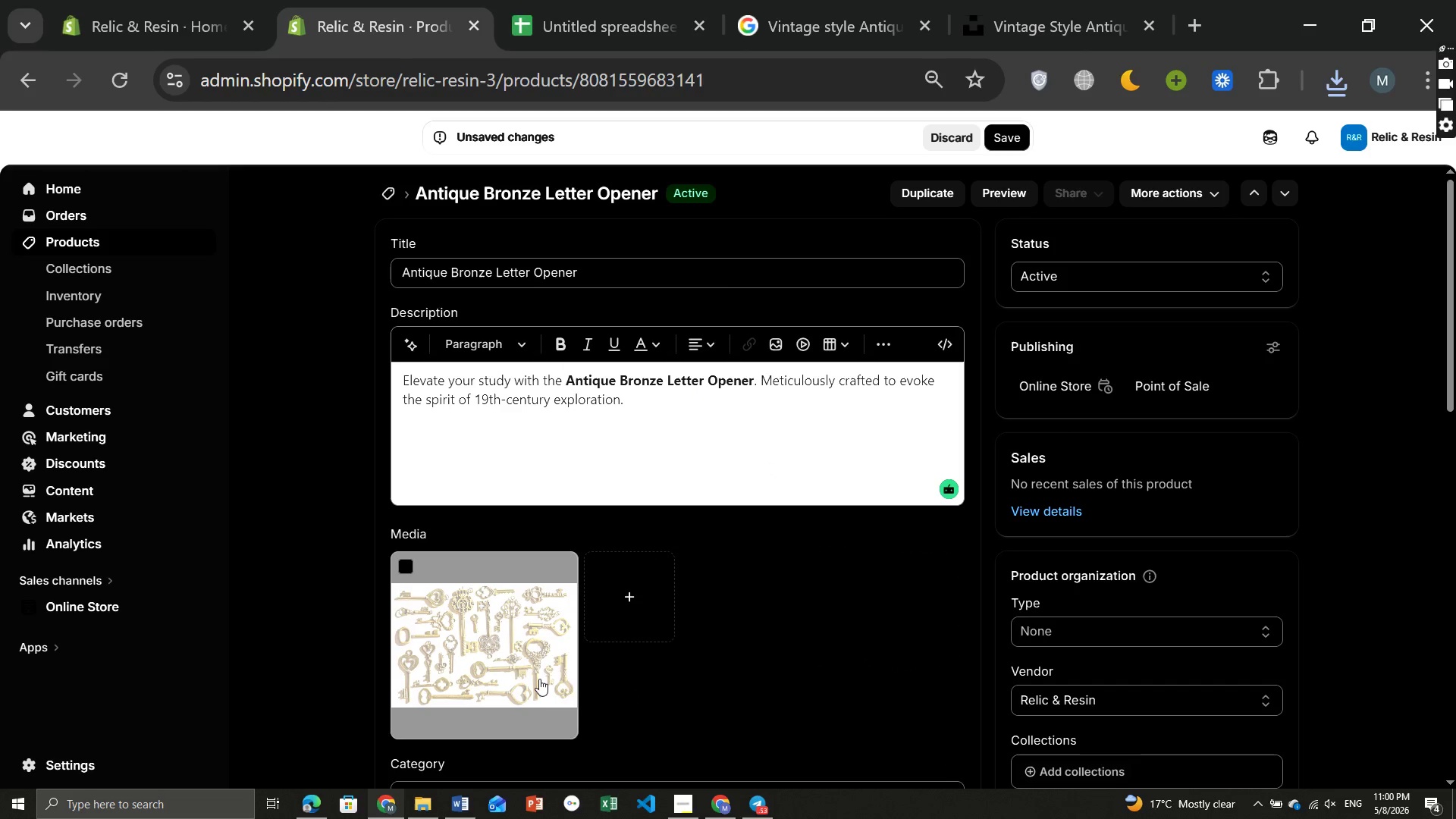 
left_click([539, 679])
 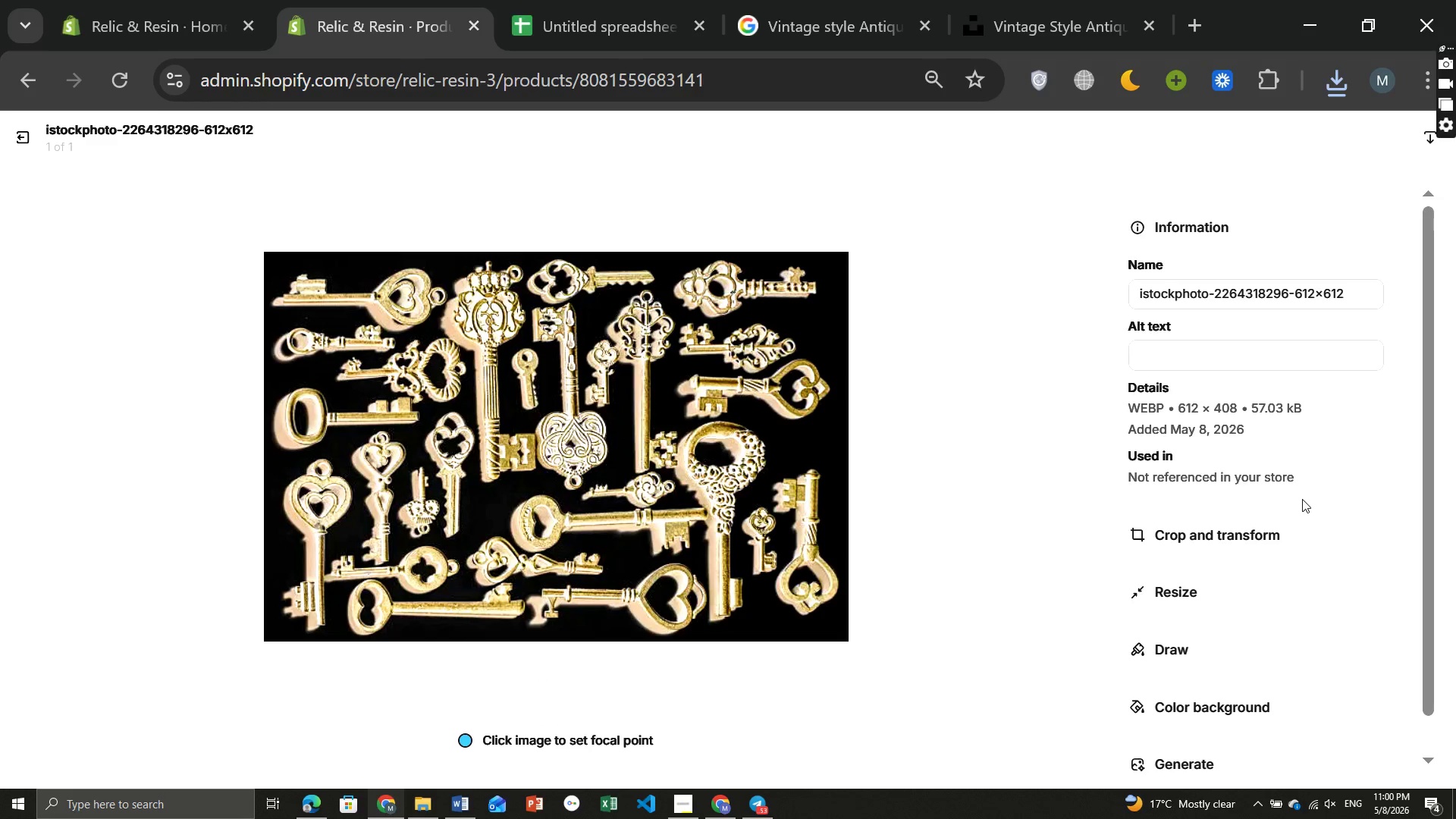 
left_click([1171, 352])
 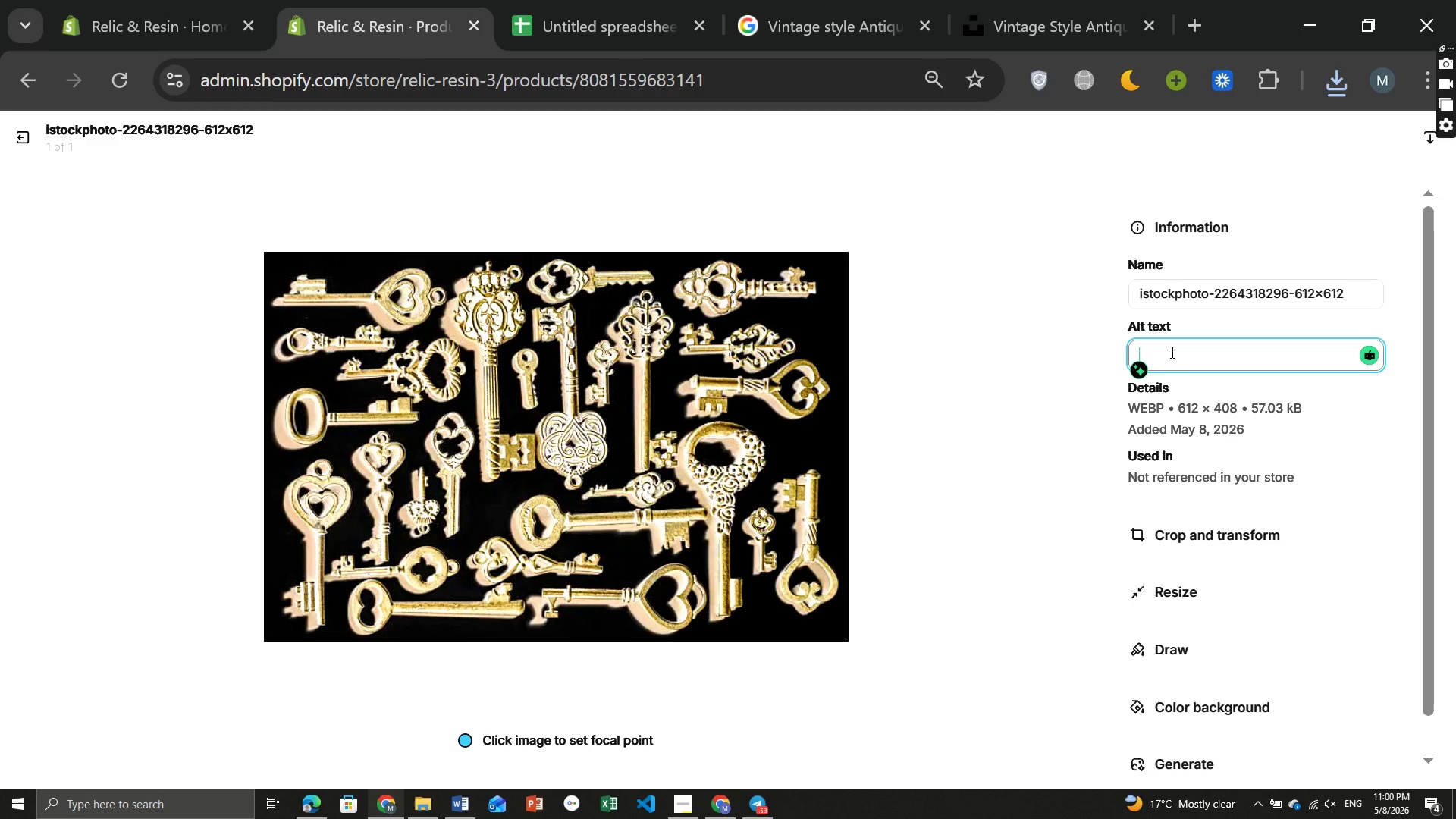 
key(Control+ControlLeft)
 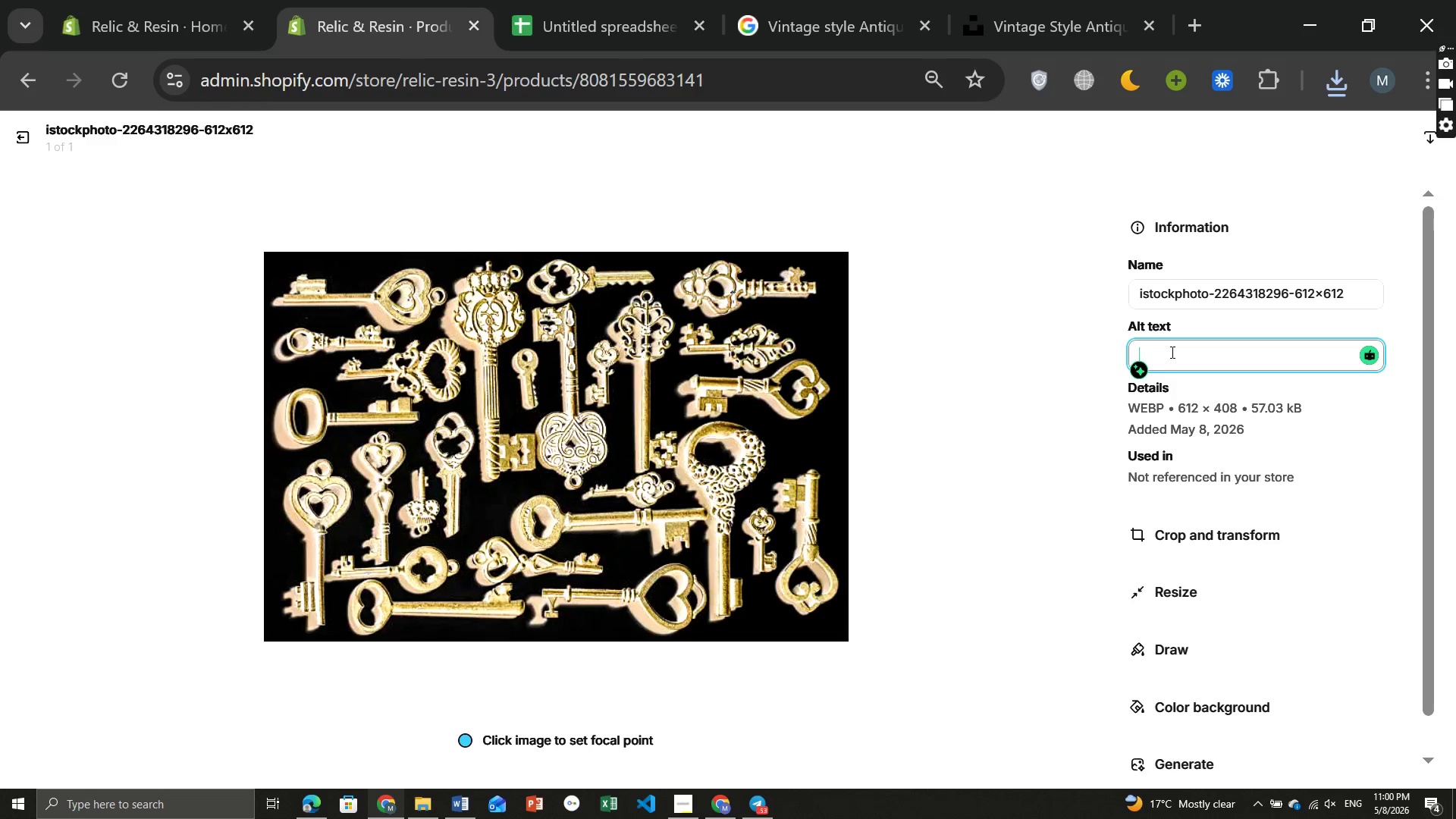 
key(Control+V)
 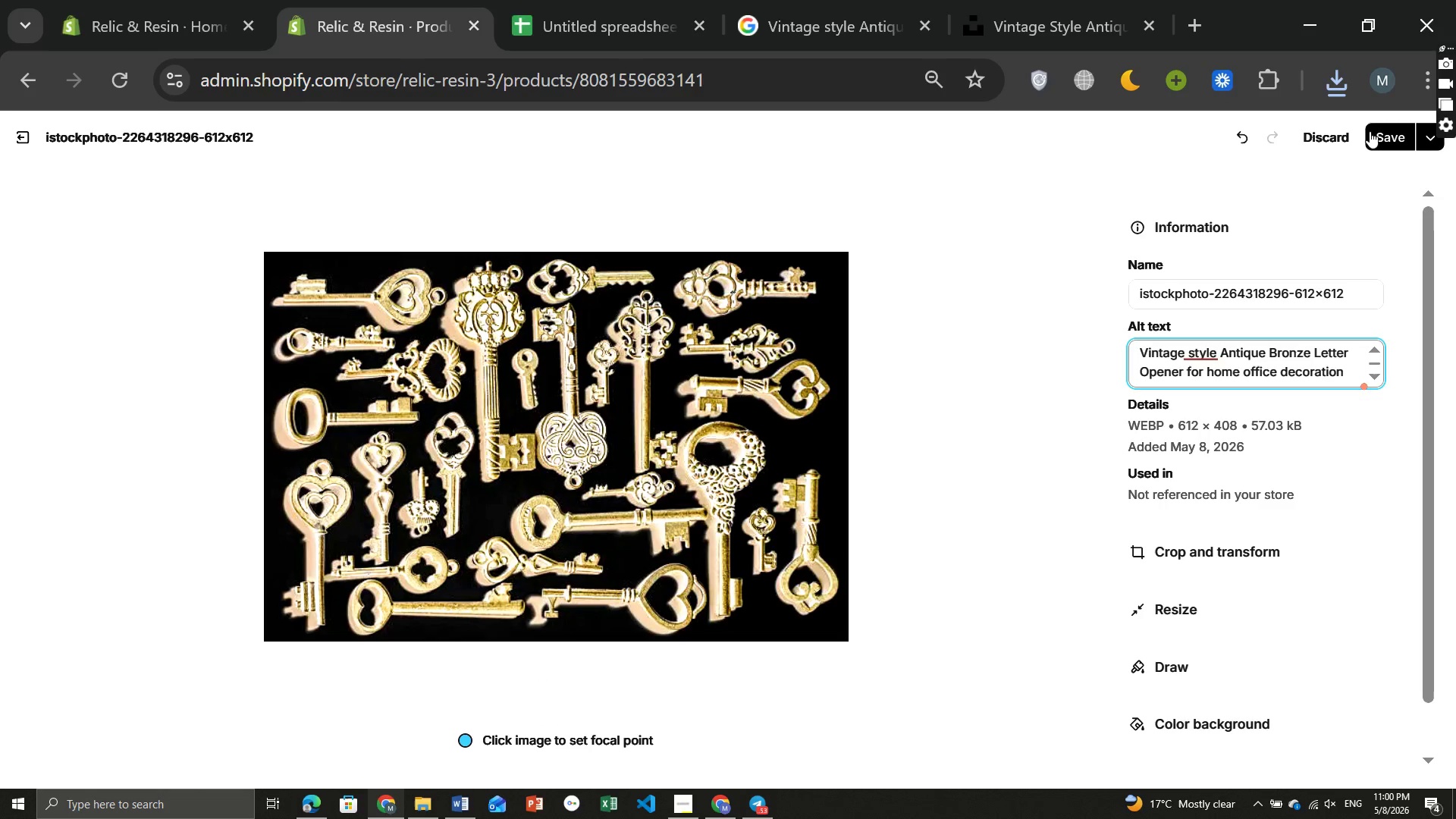 
left_click([1388, 130])
 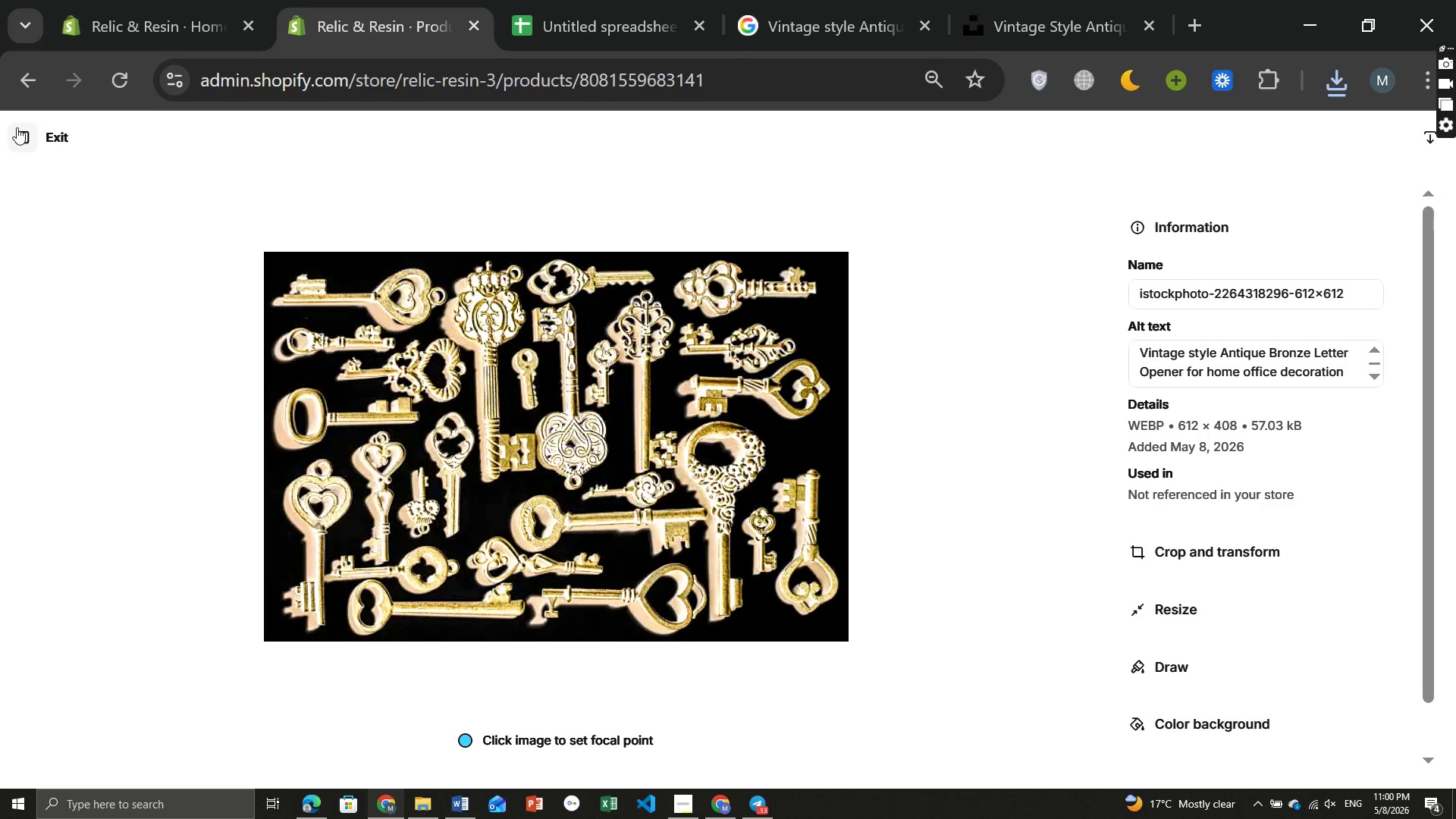 
left_click([17, 133])
 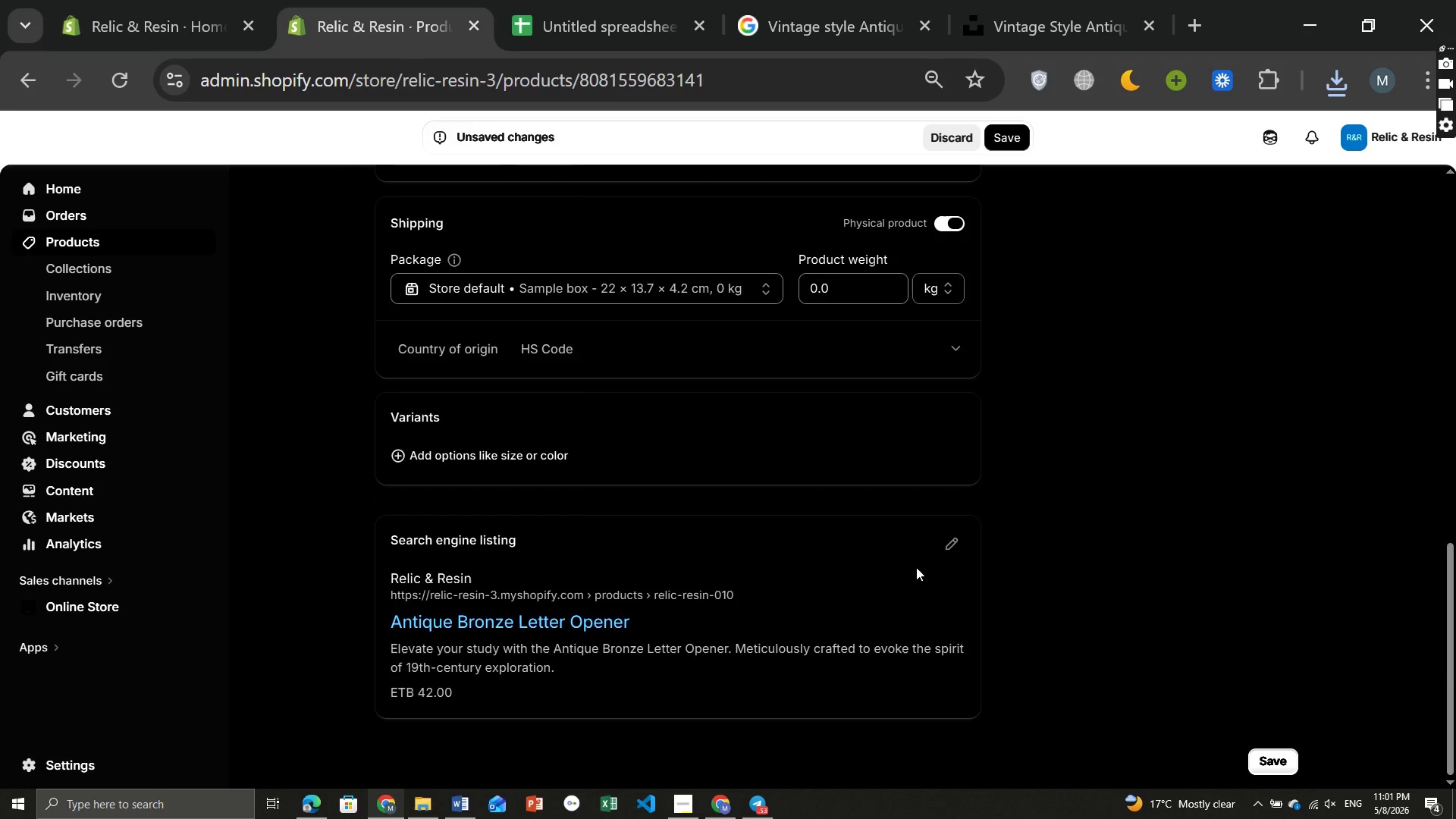 
wait(5.69)
 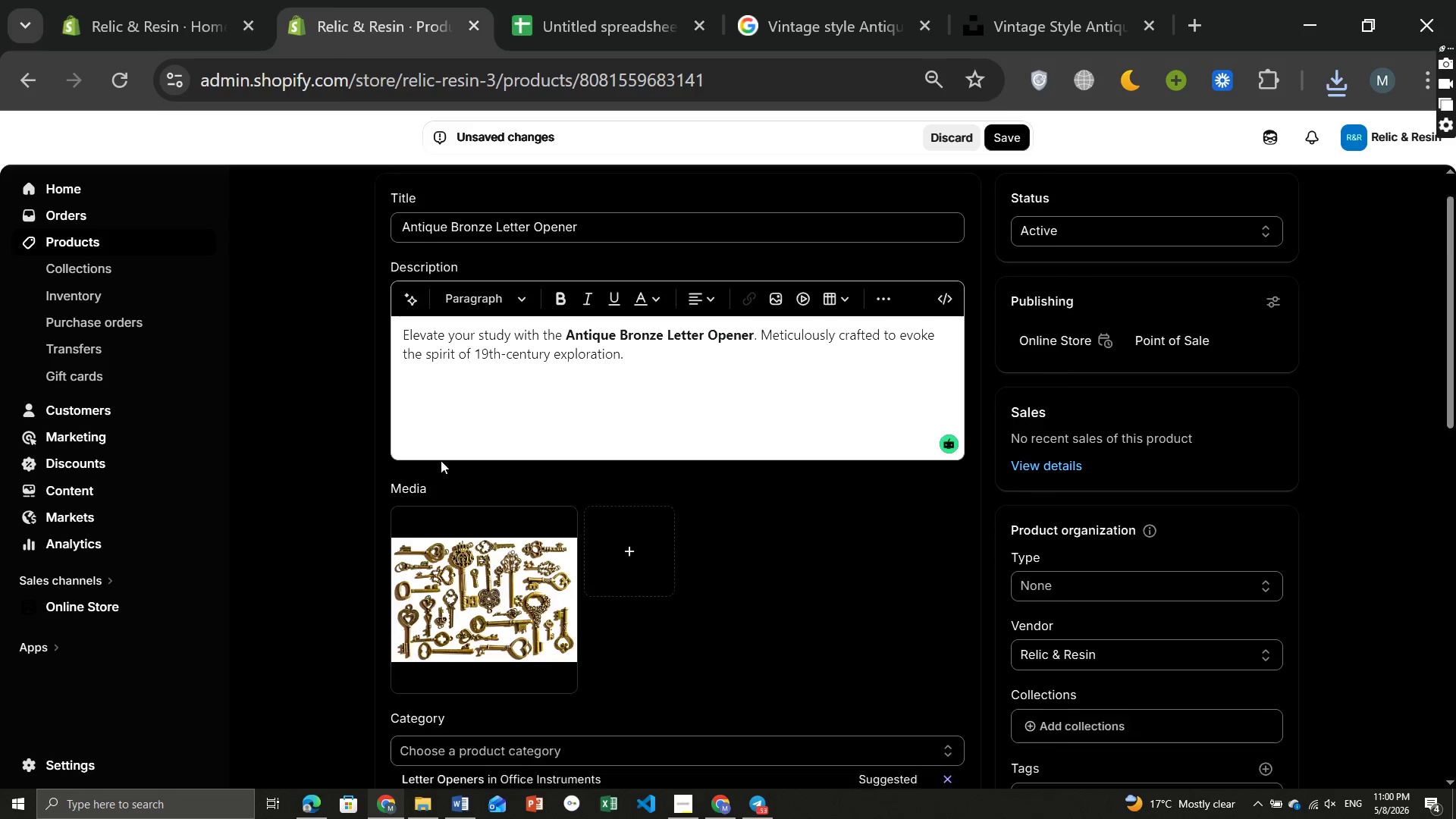 
left_click([953, 548])
 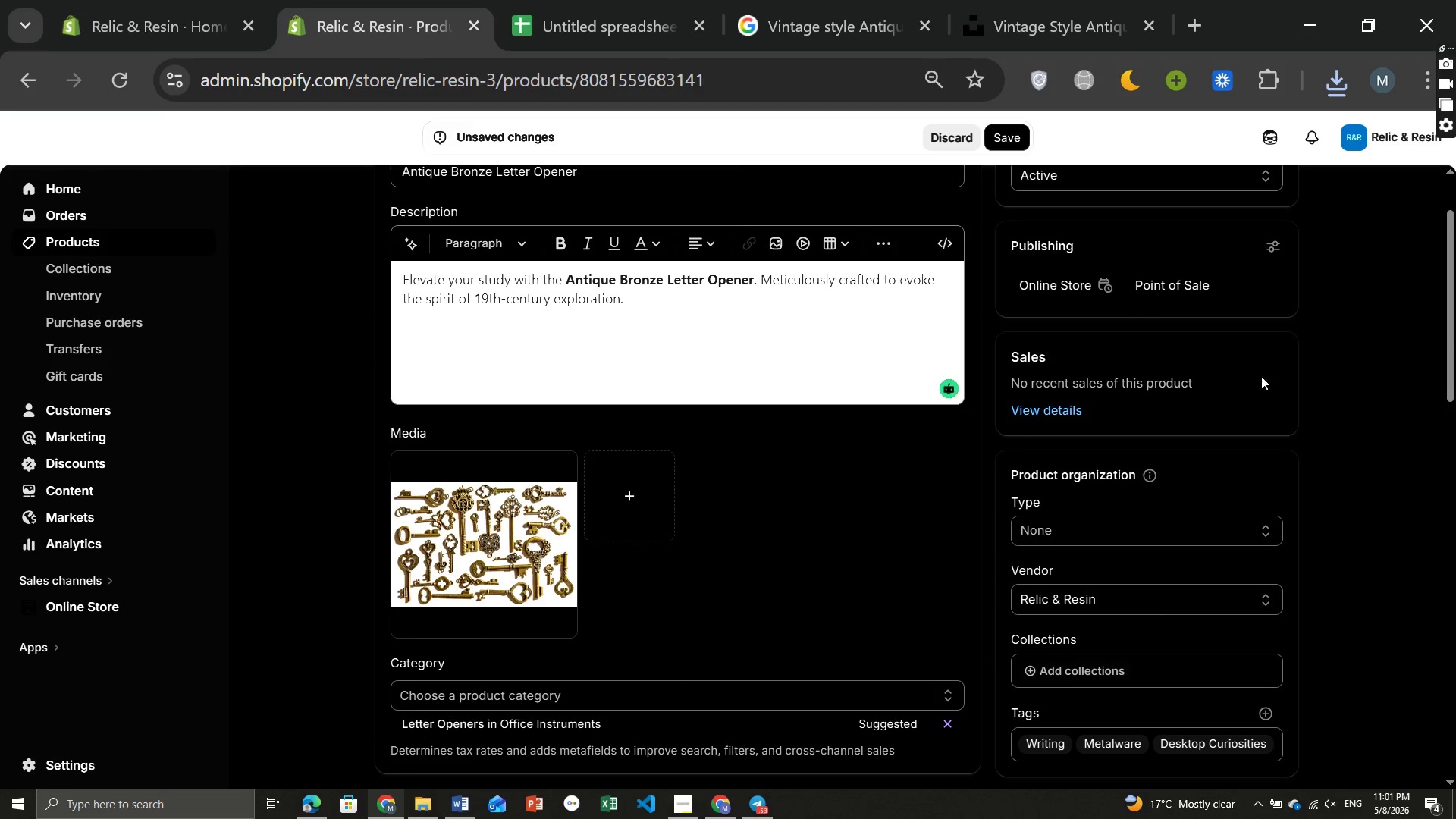 
left_click([1077, 521])
 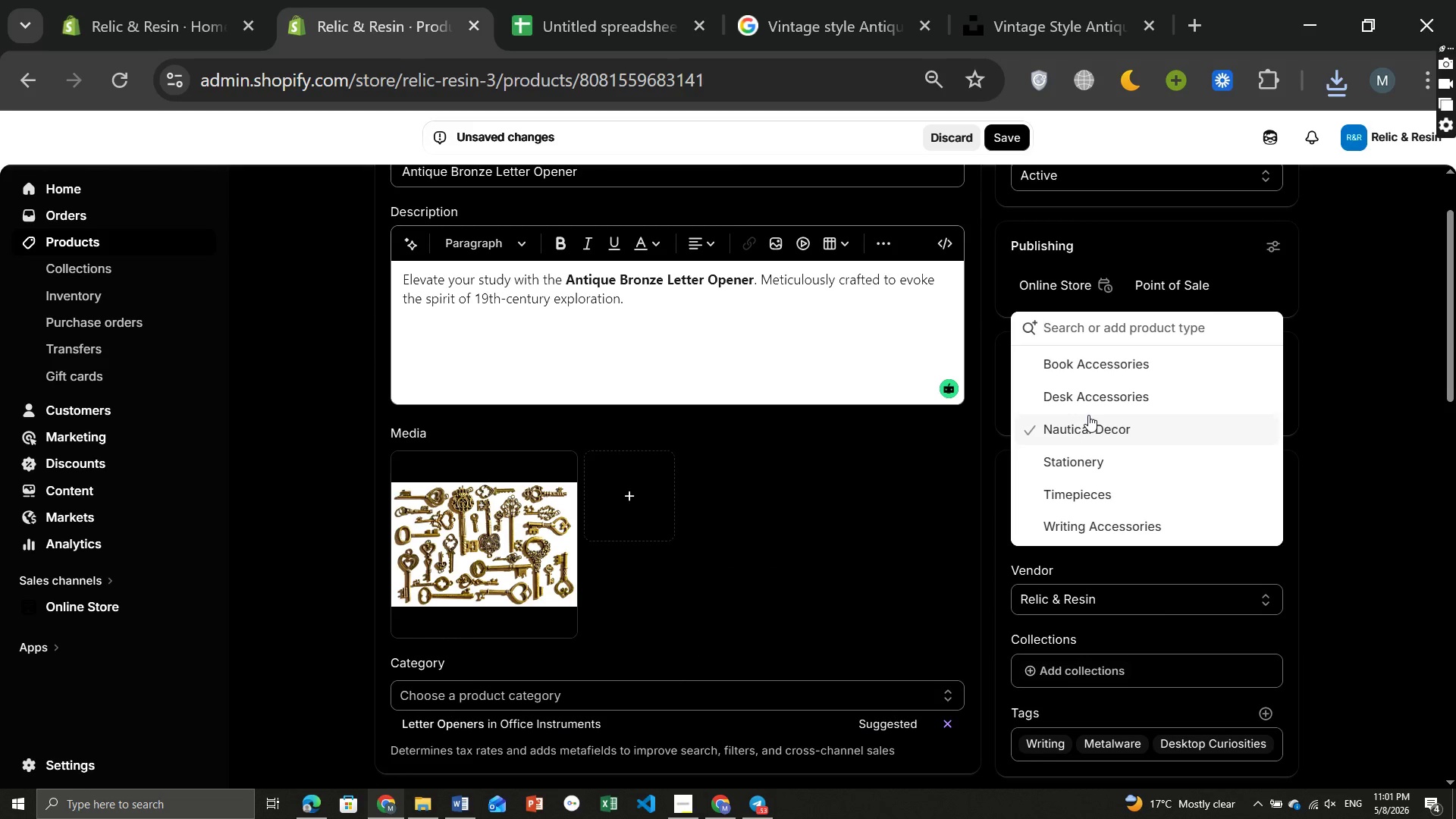 
left_click([1072, 391])
 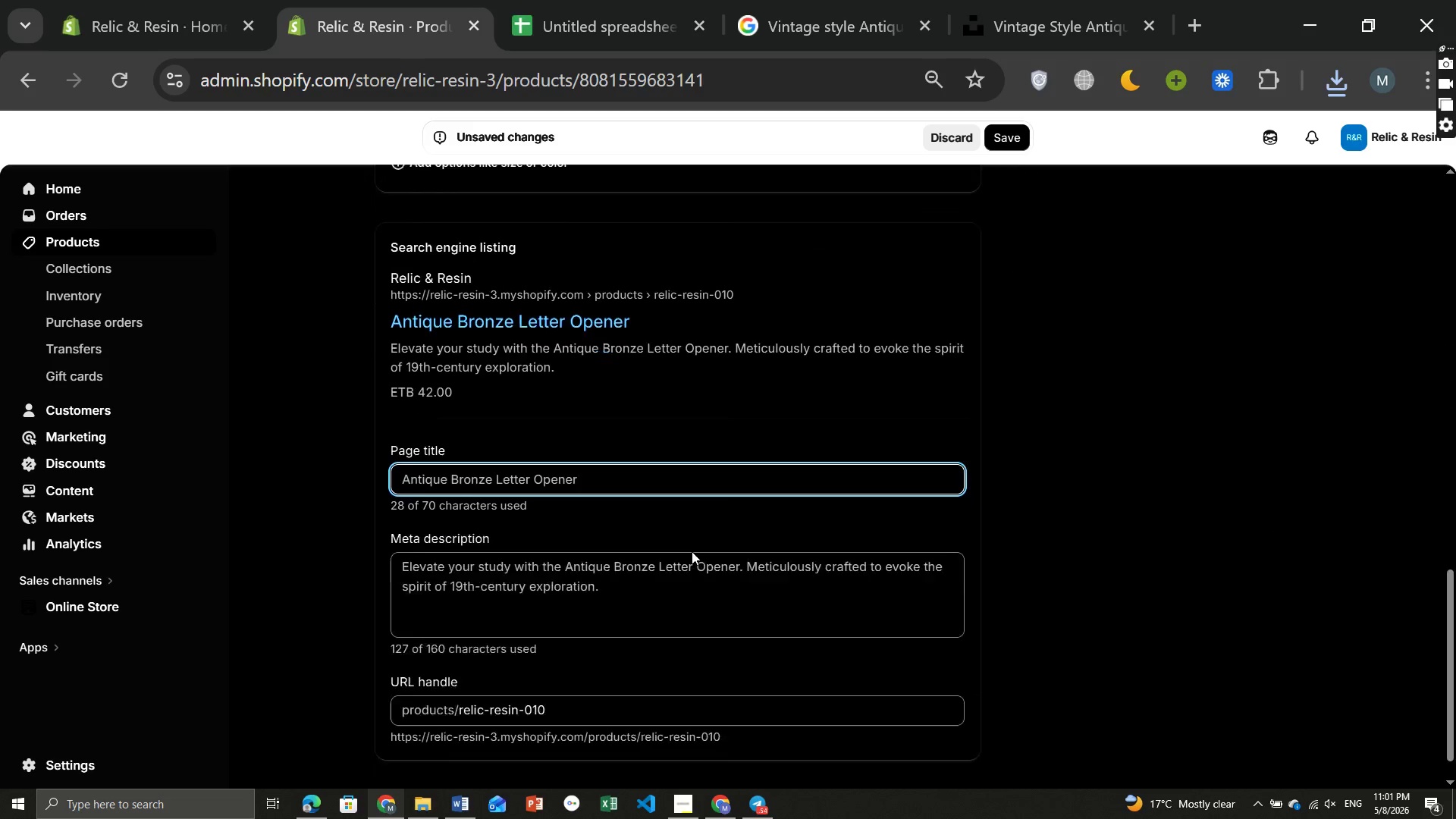 
left_click([604, 438])
 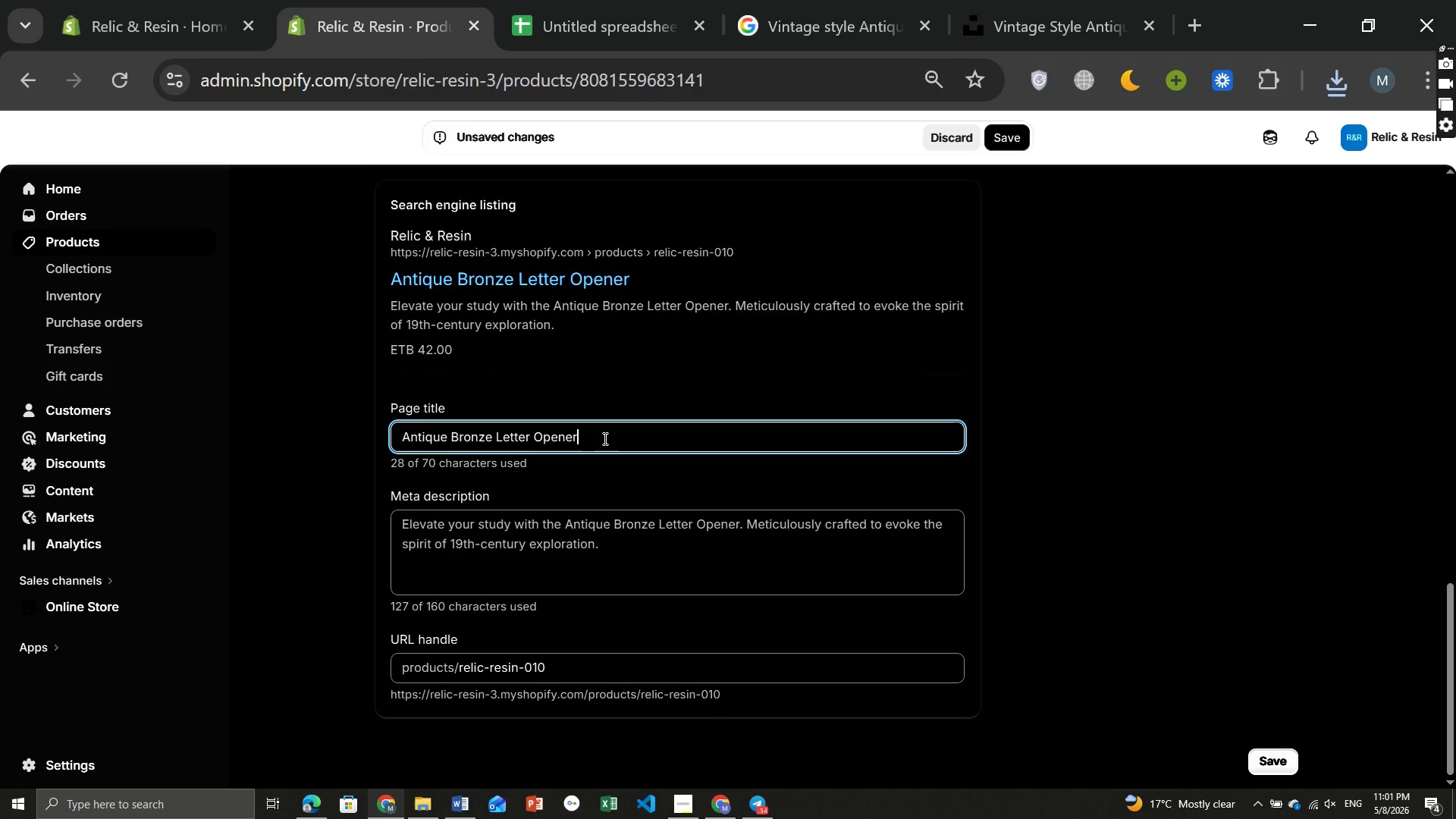 
type( [Break] Relic & Rei)
key(Backspace)
type(sin)
 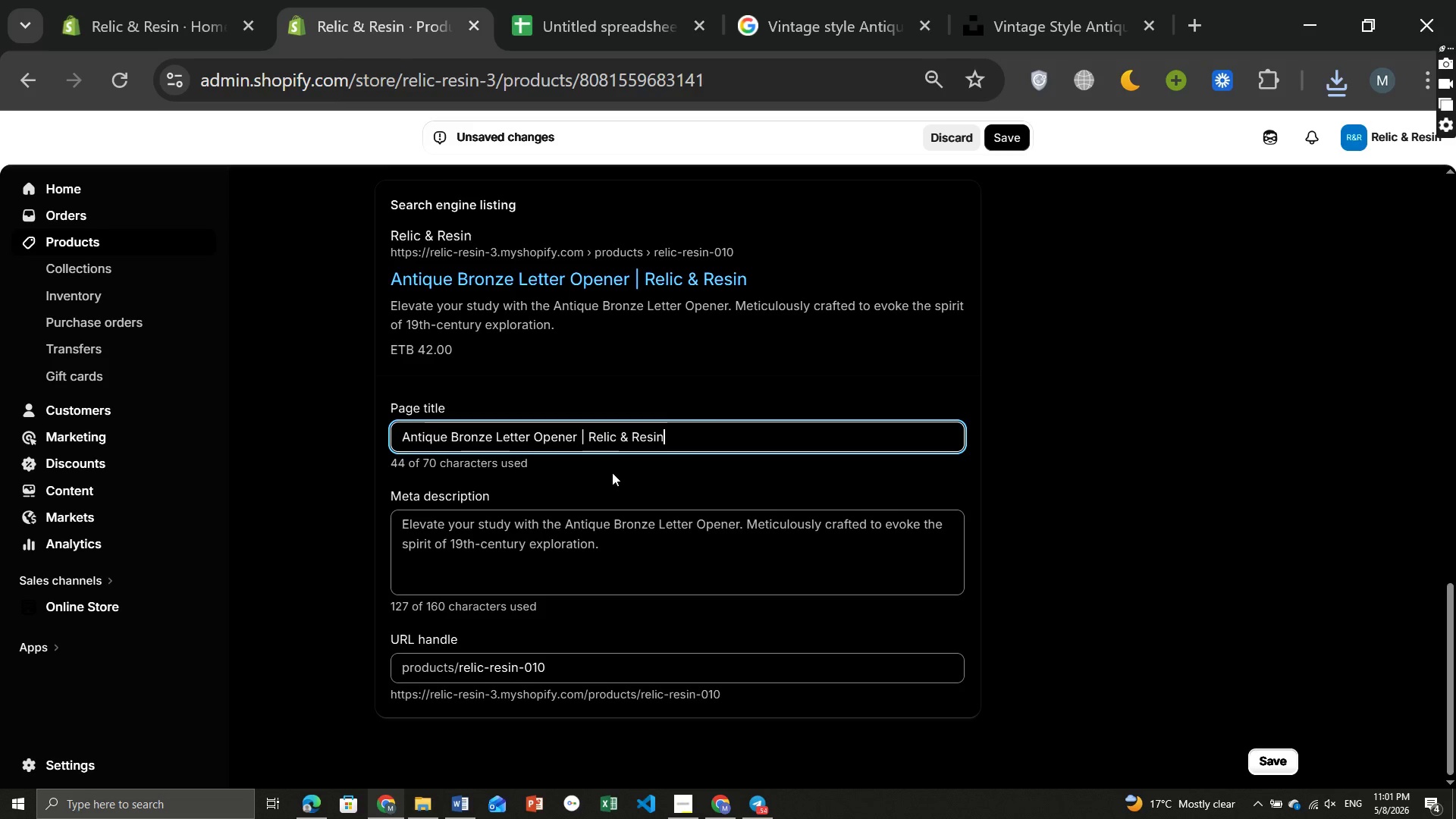 
left_click([522, 531])
 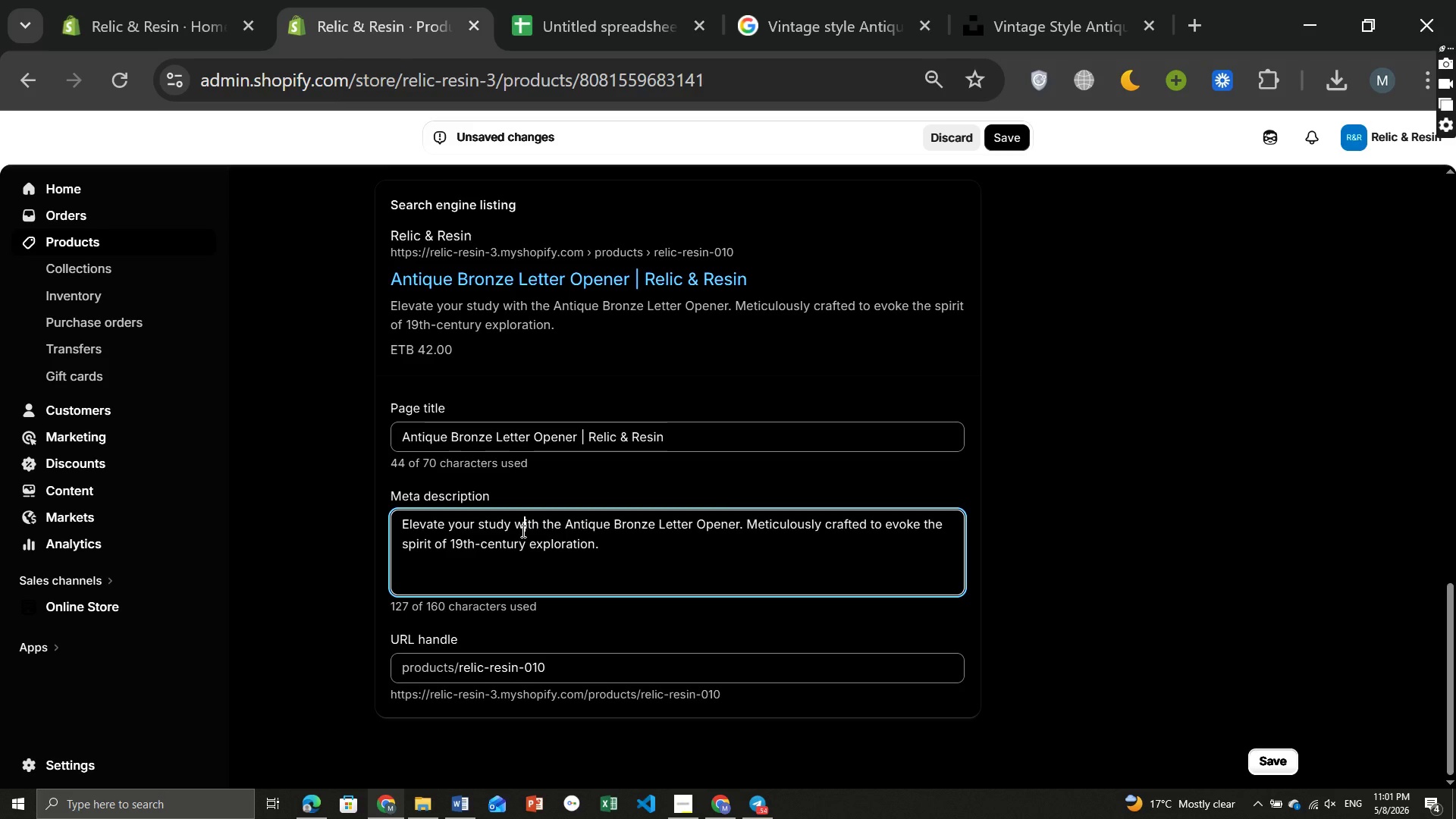 
key(Control+ControlLeft)
 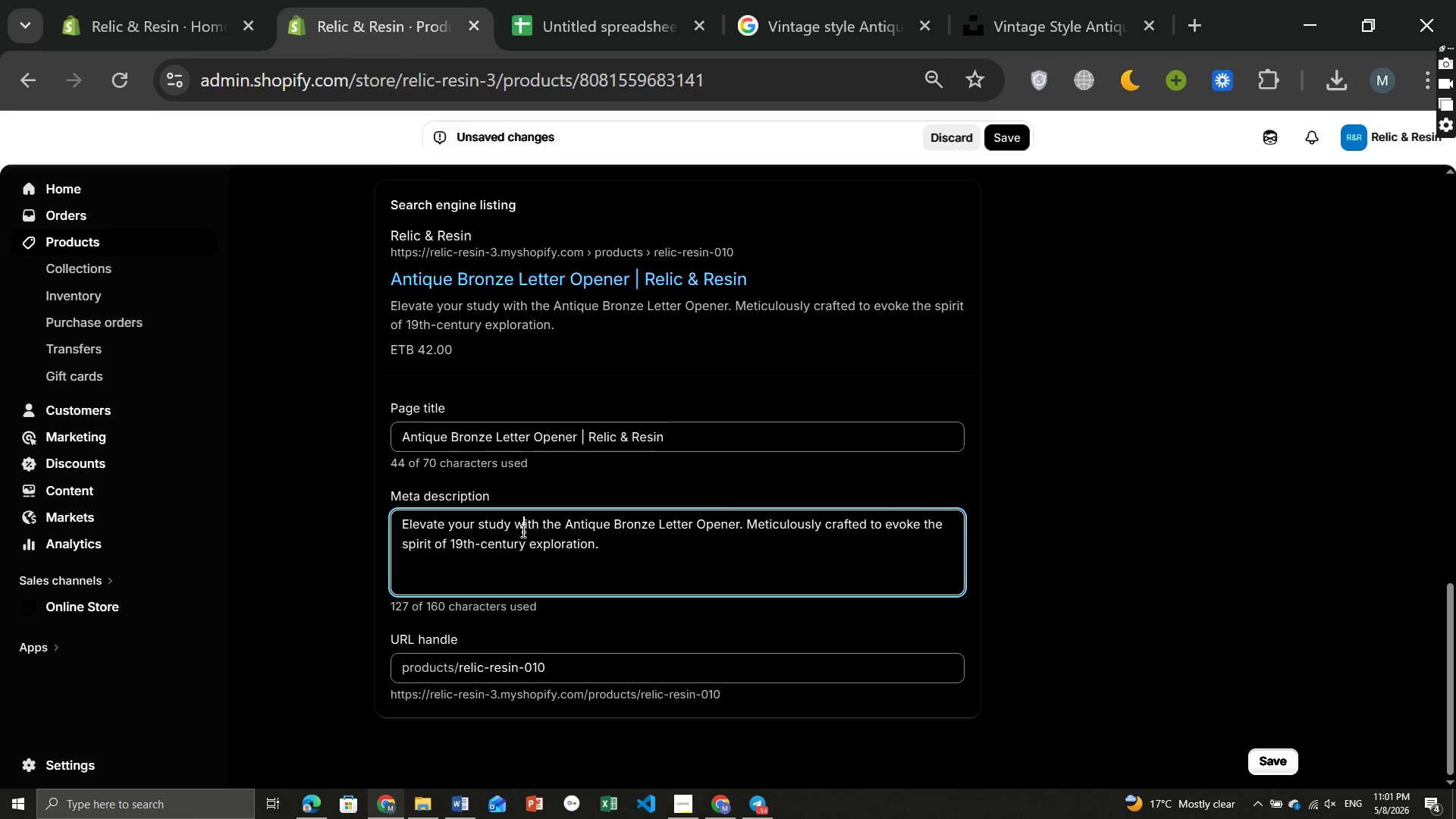 
key(Control+A)
 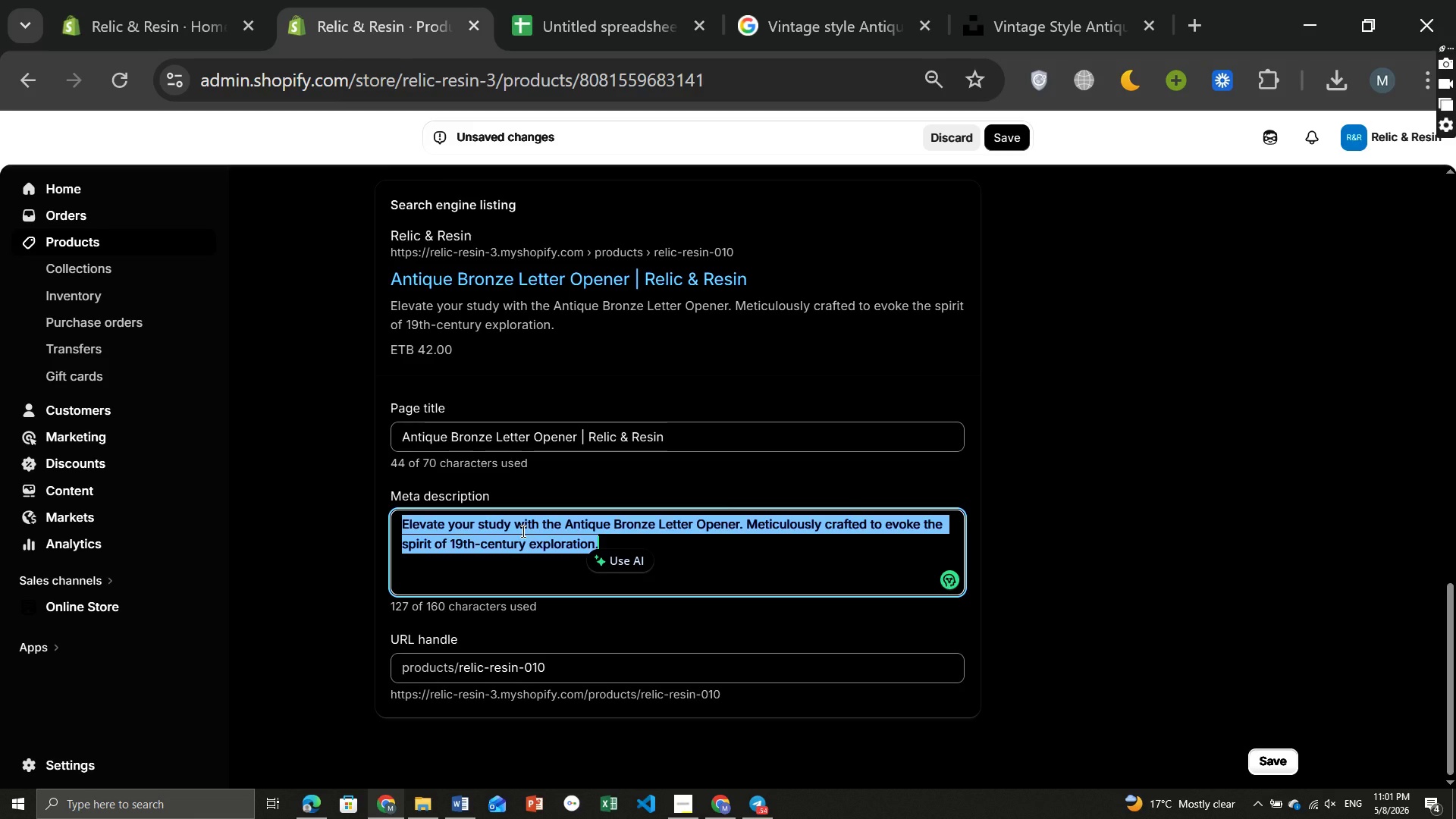 
type(Bronze )
key(Backspace)
type(, )
 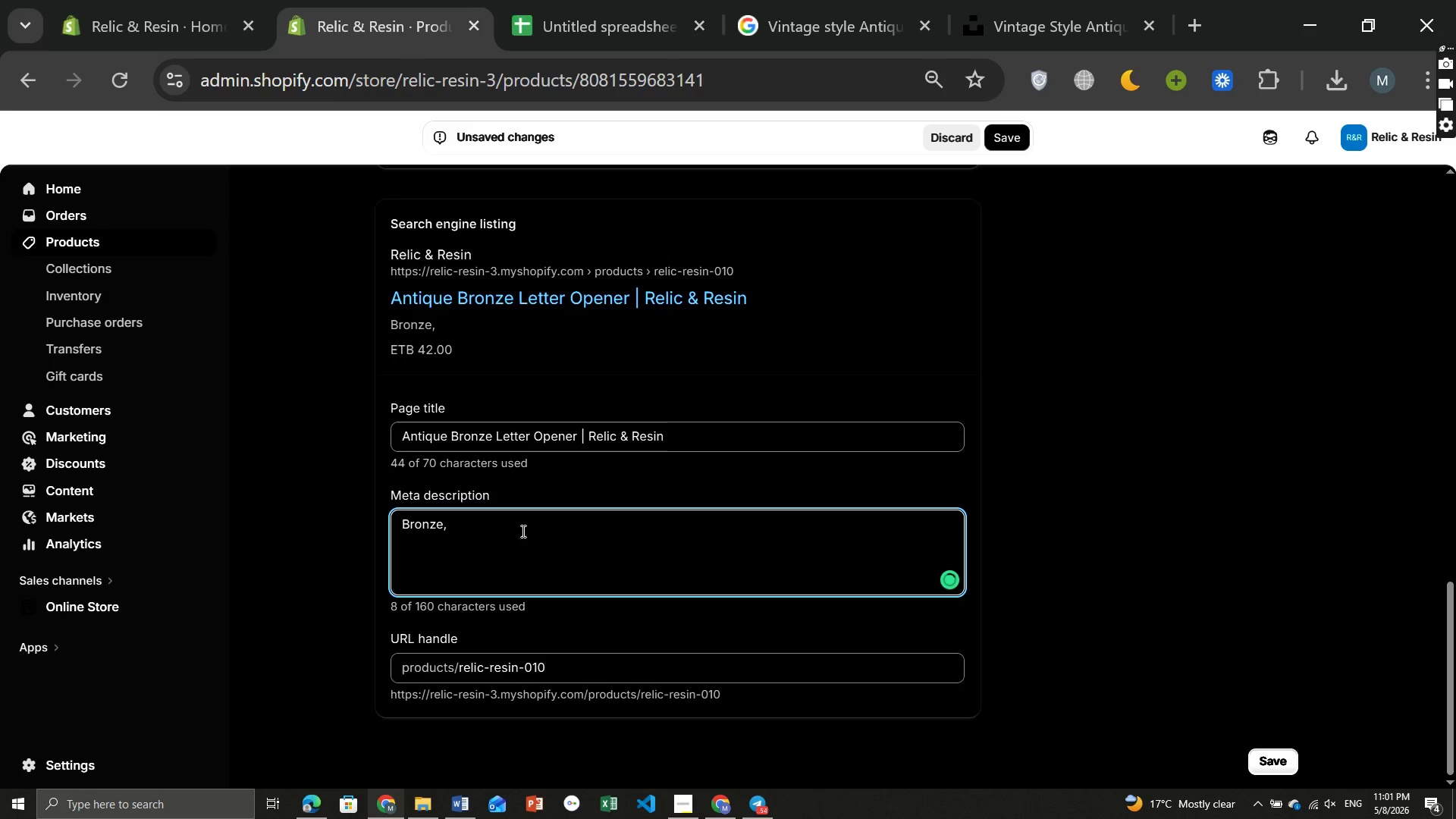 
key(Backspace)
 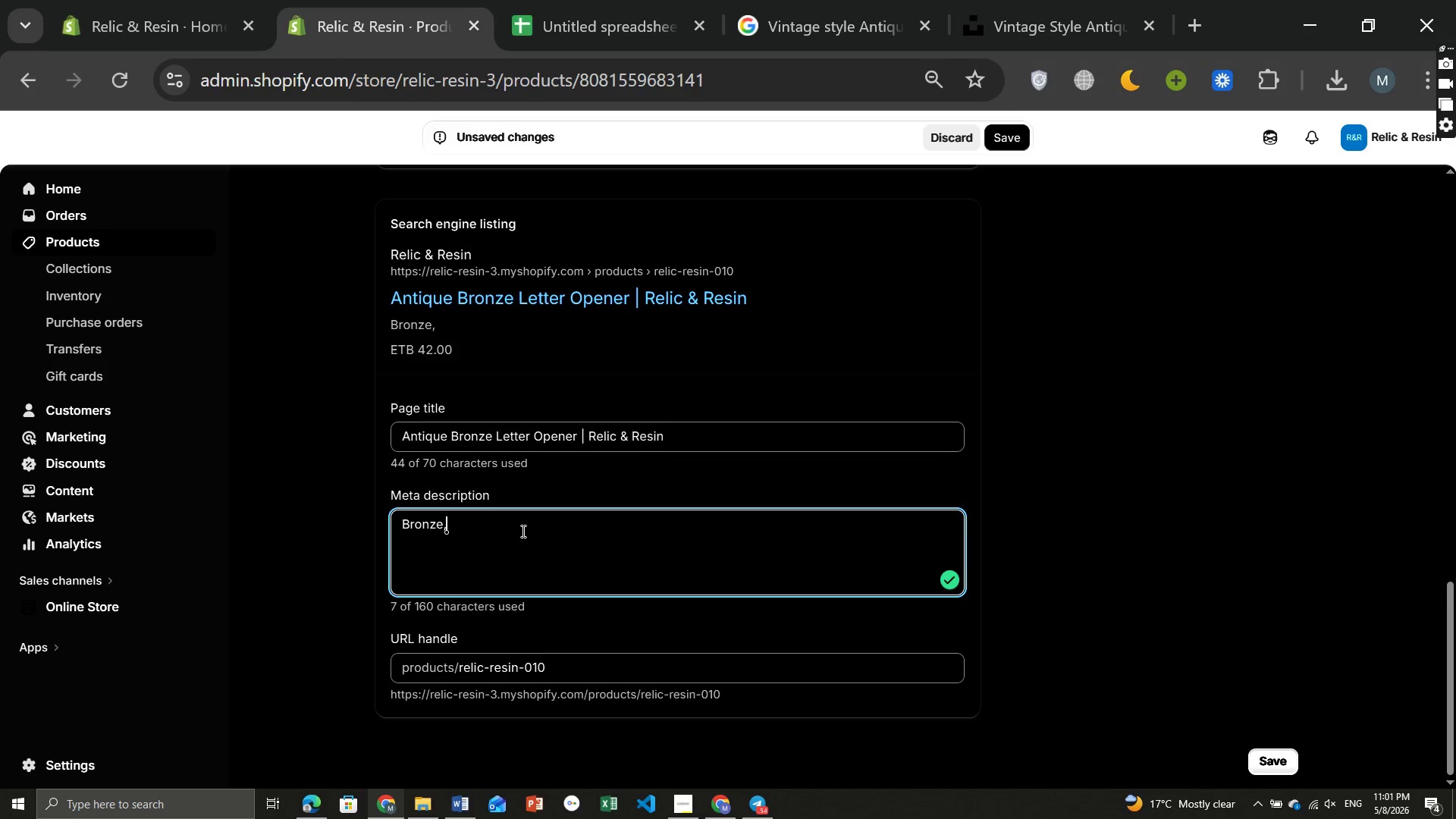 
hold_key(key=Backspace, duration=1.34)
 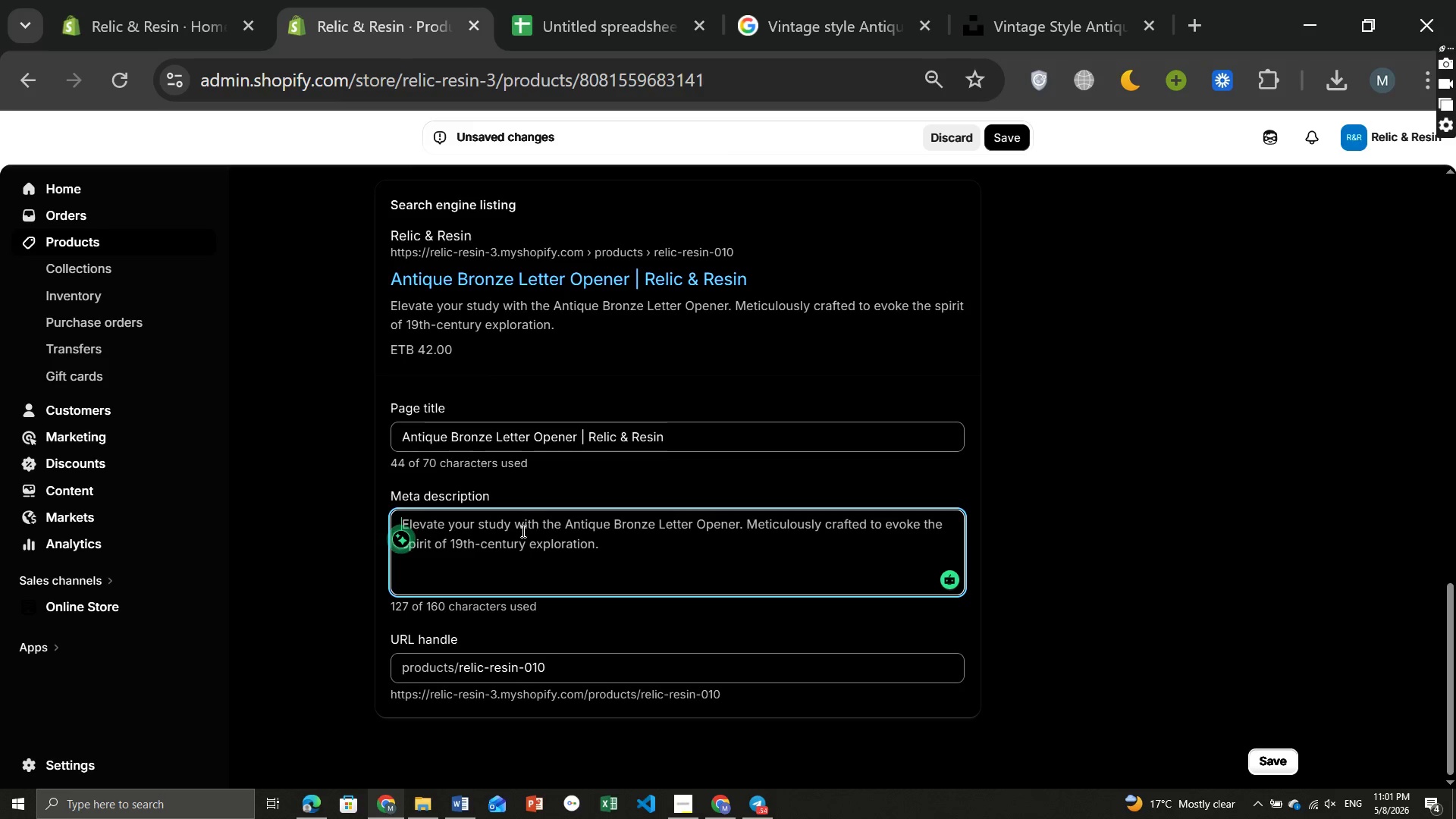 
type(Redined bronze letter poener inspired by historic correspondence tools and antique writeing desks.)
 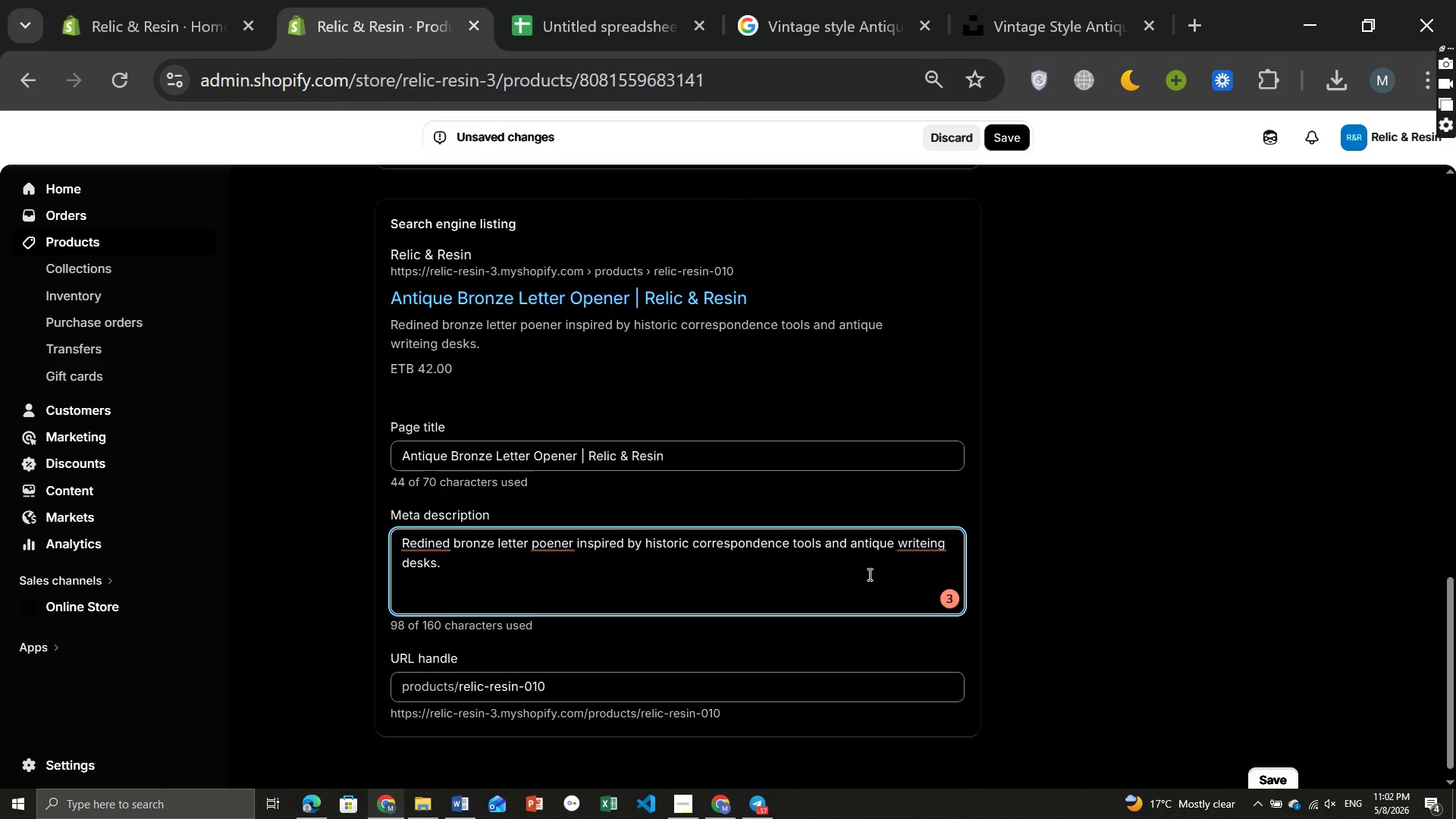 
left_click([949, 598])
 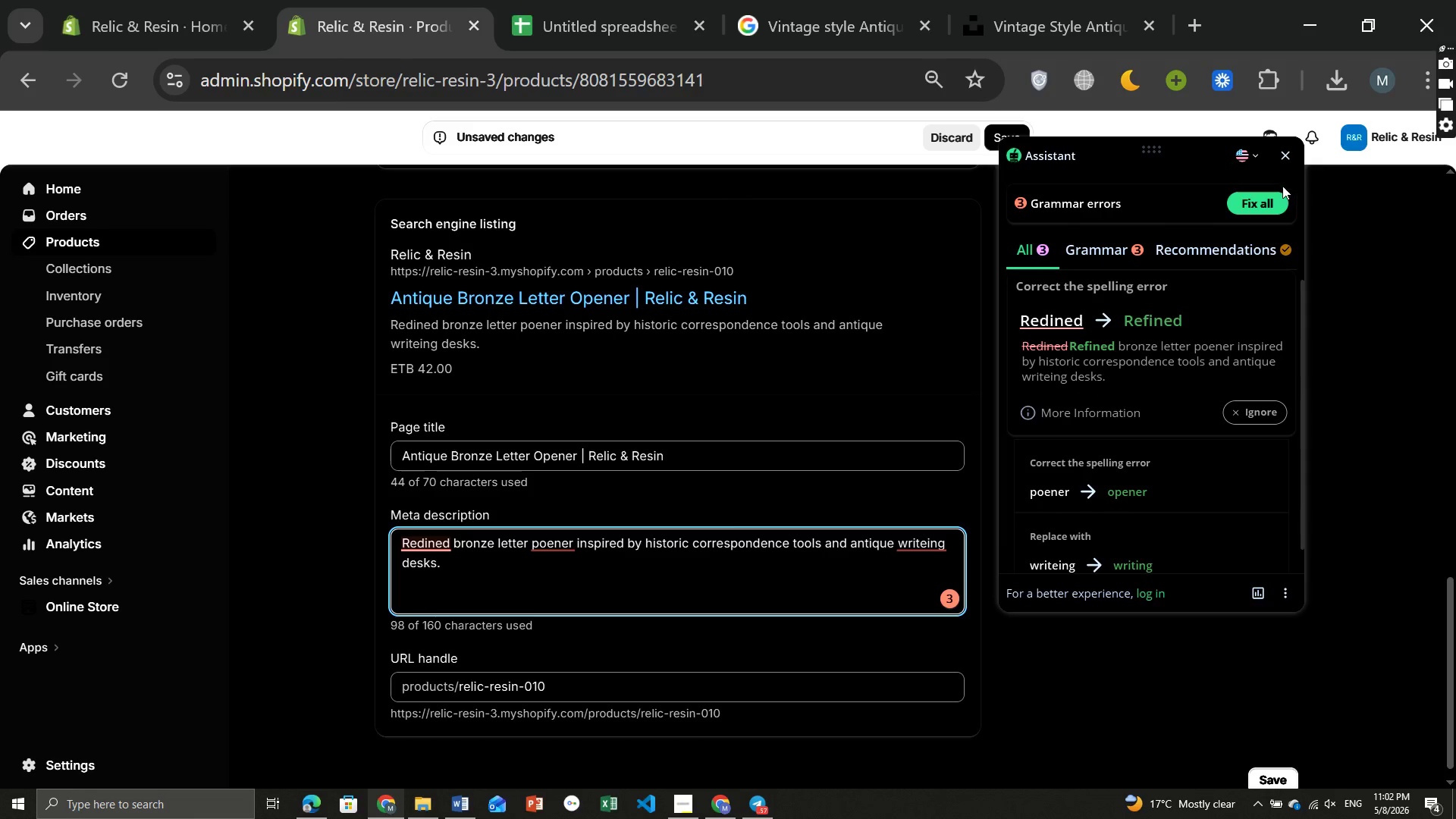 
left_click([1263, 202])
 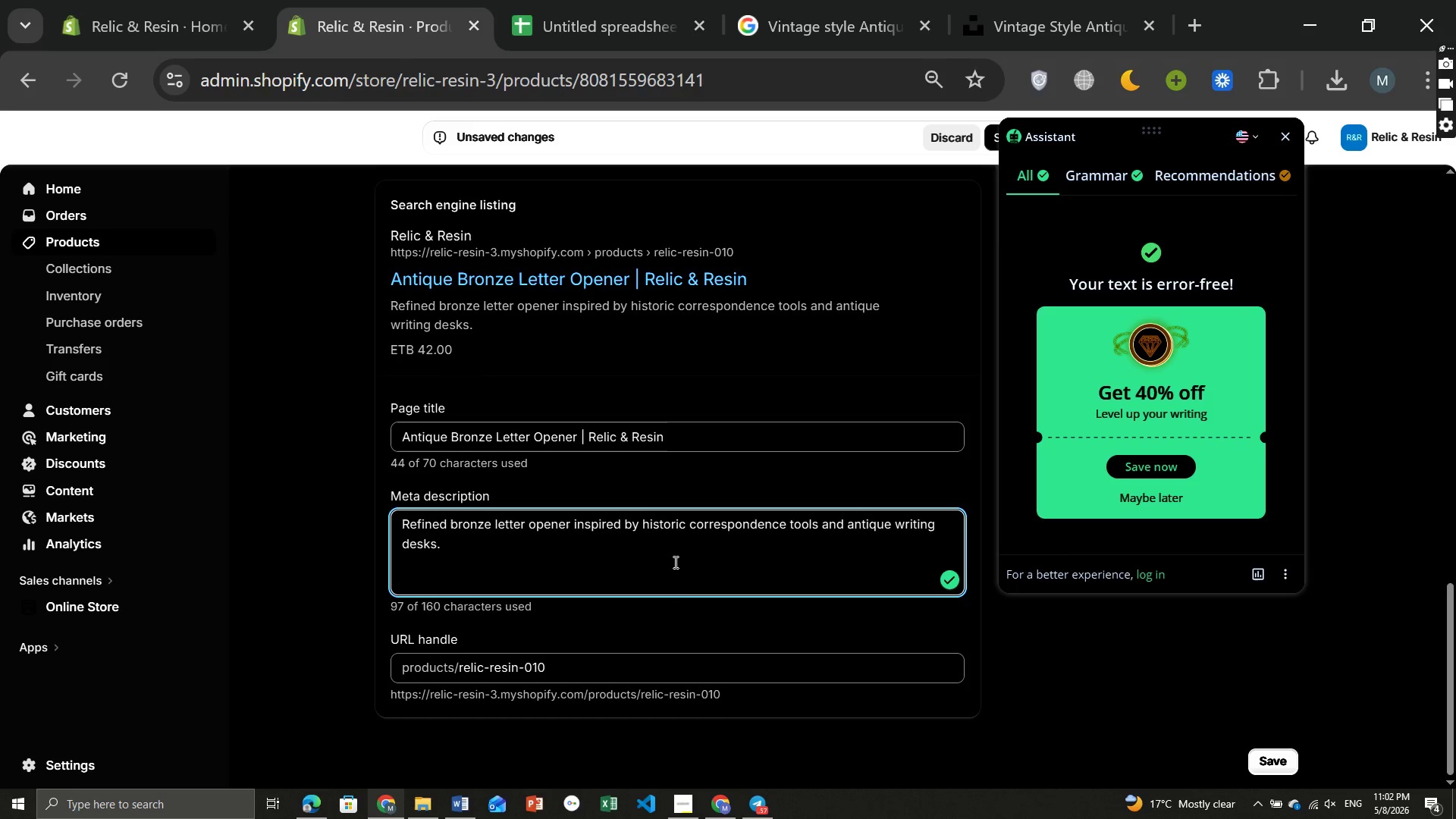 
left_click([573, 670])
 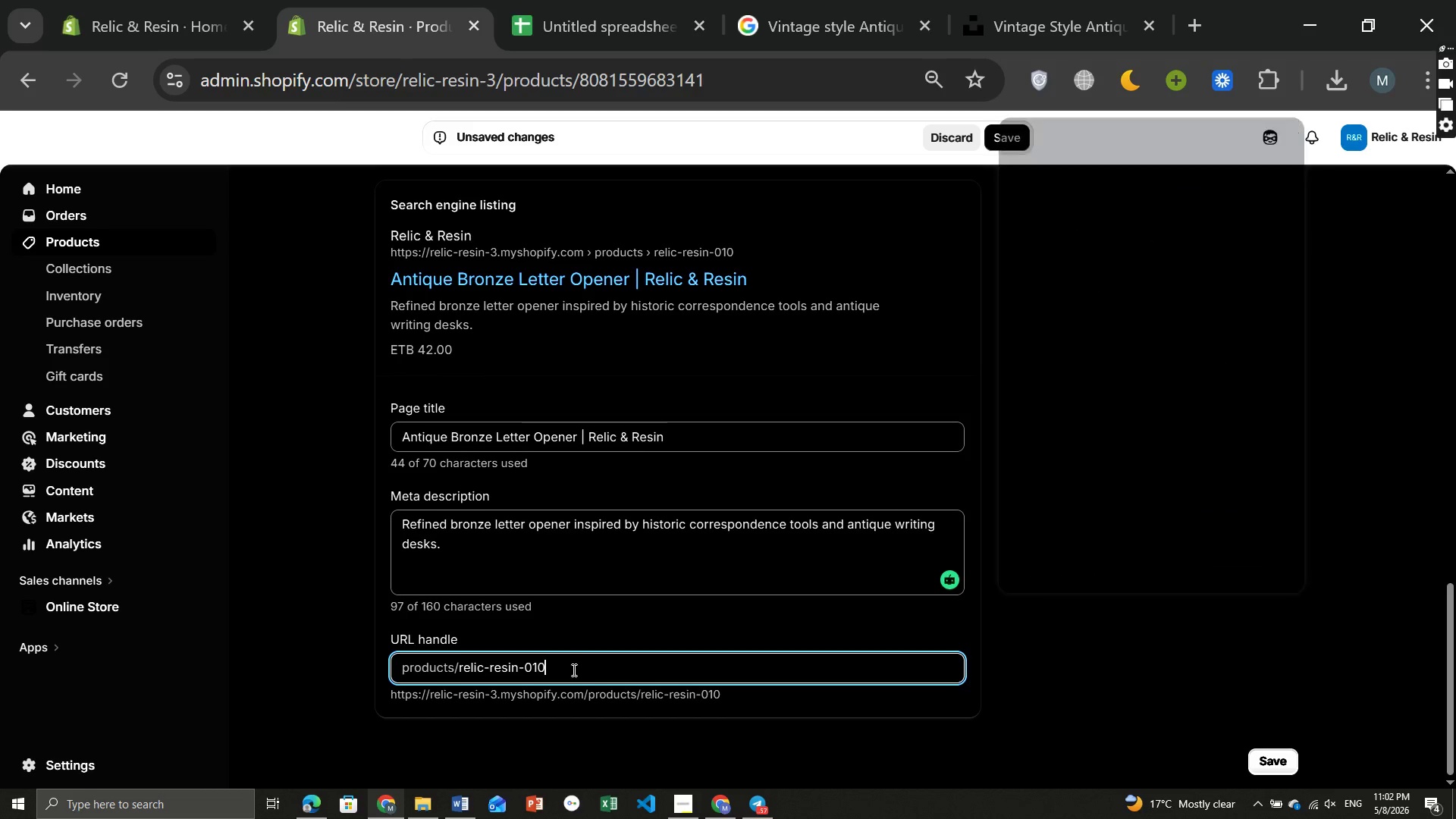 
hold_key(key=Backspace, duration=0.78)
 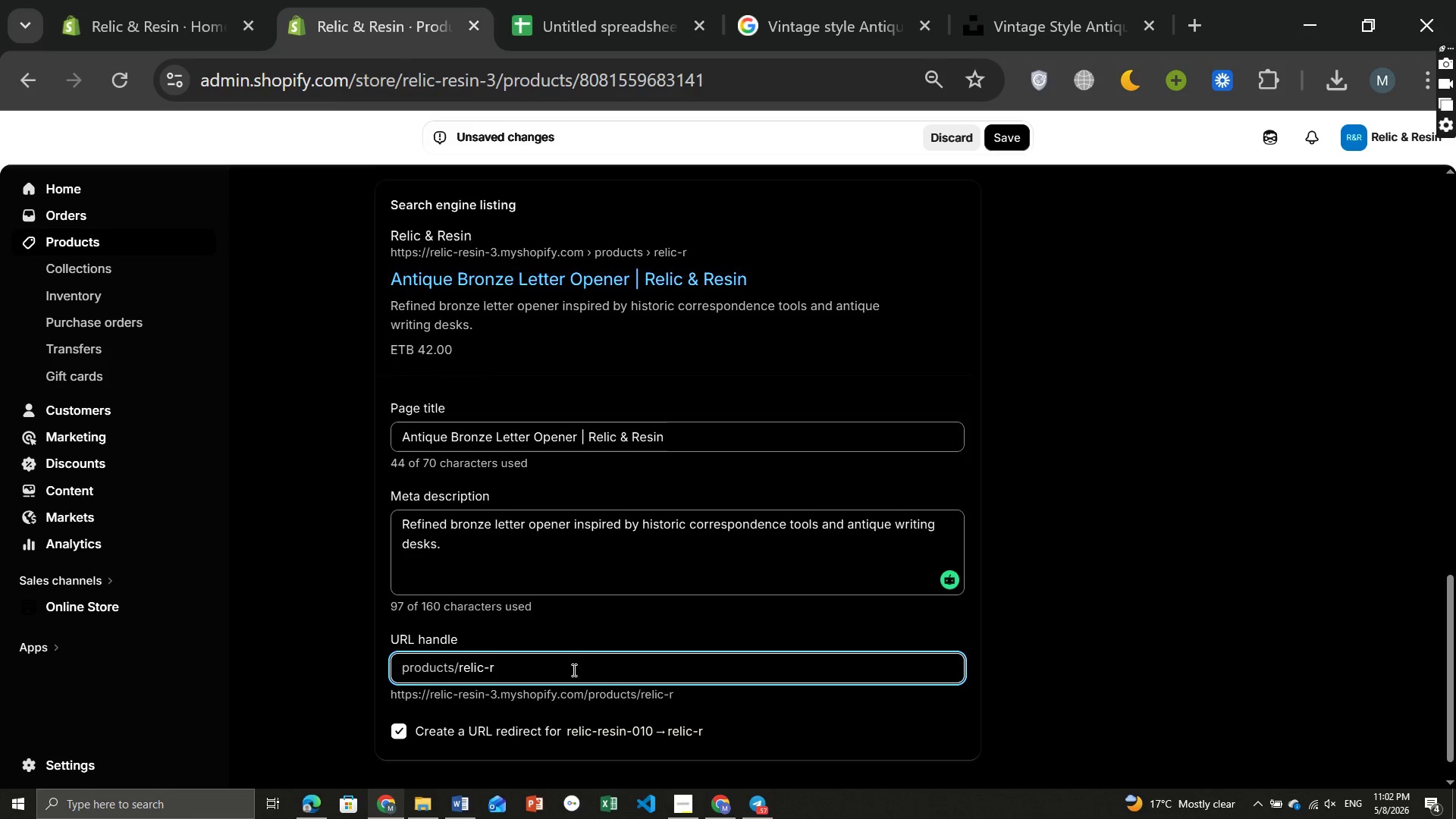 
key(Backspace)
 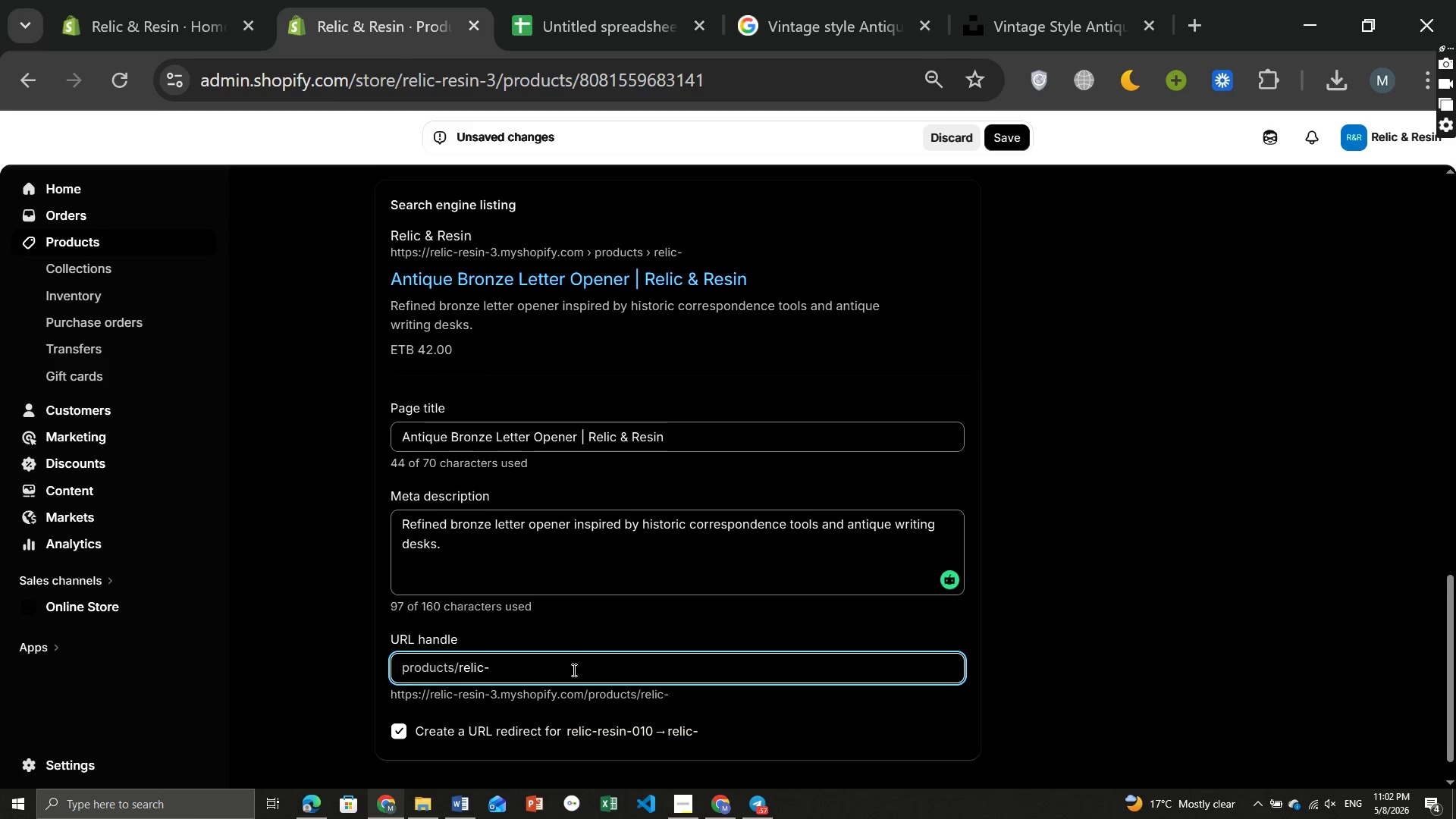 
key(Backspace)
 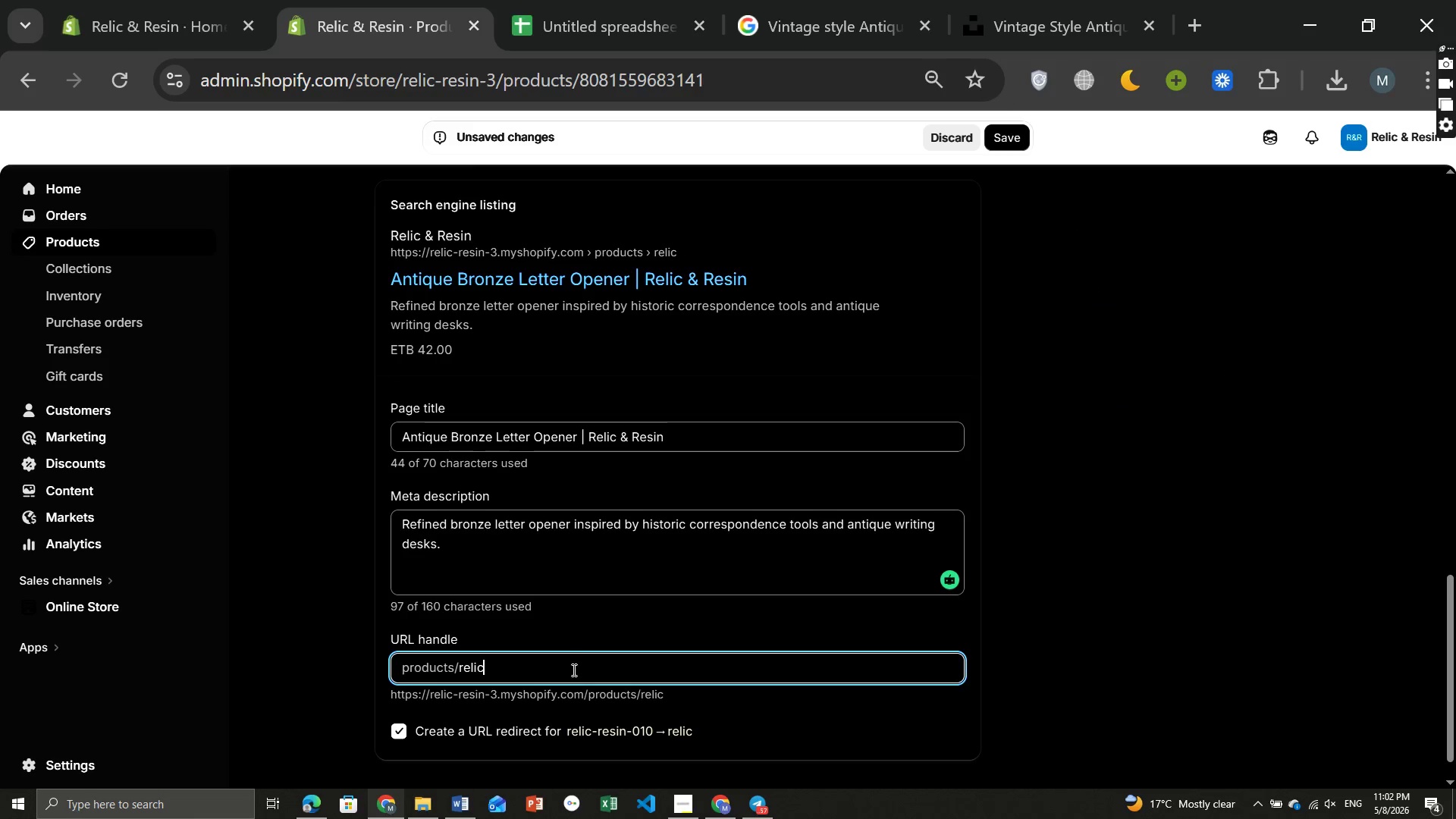 
key(Backspace)
 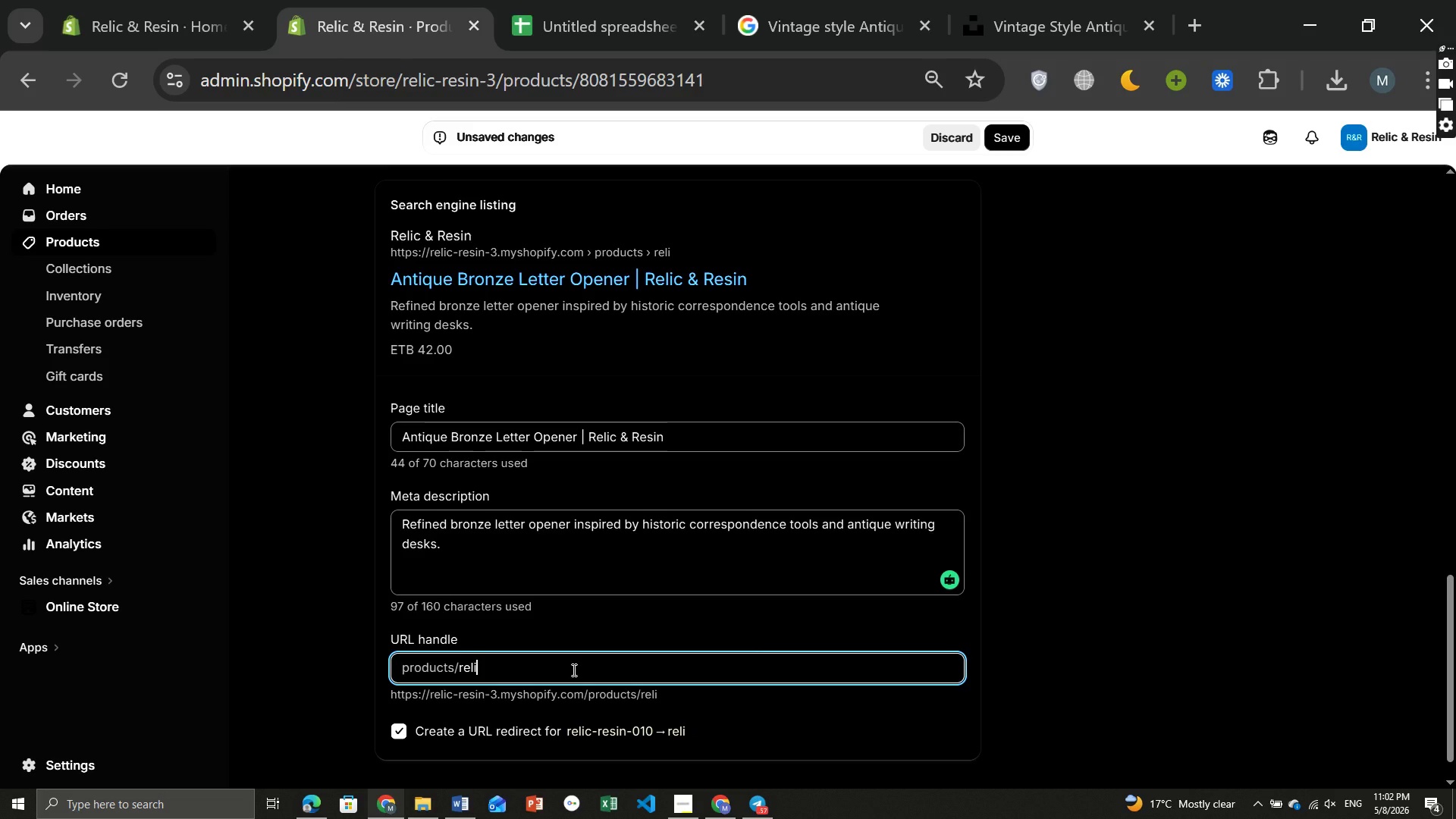 
key(Backspace)
 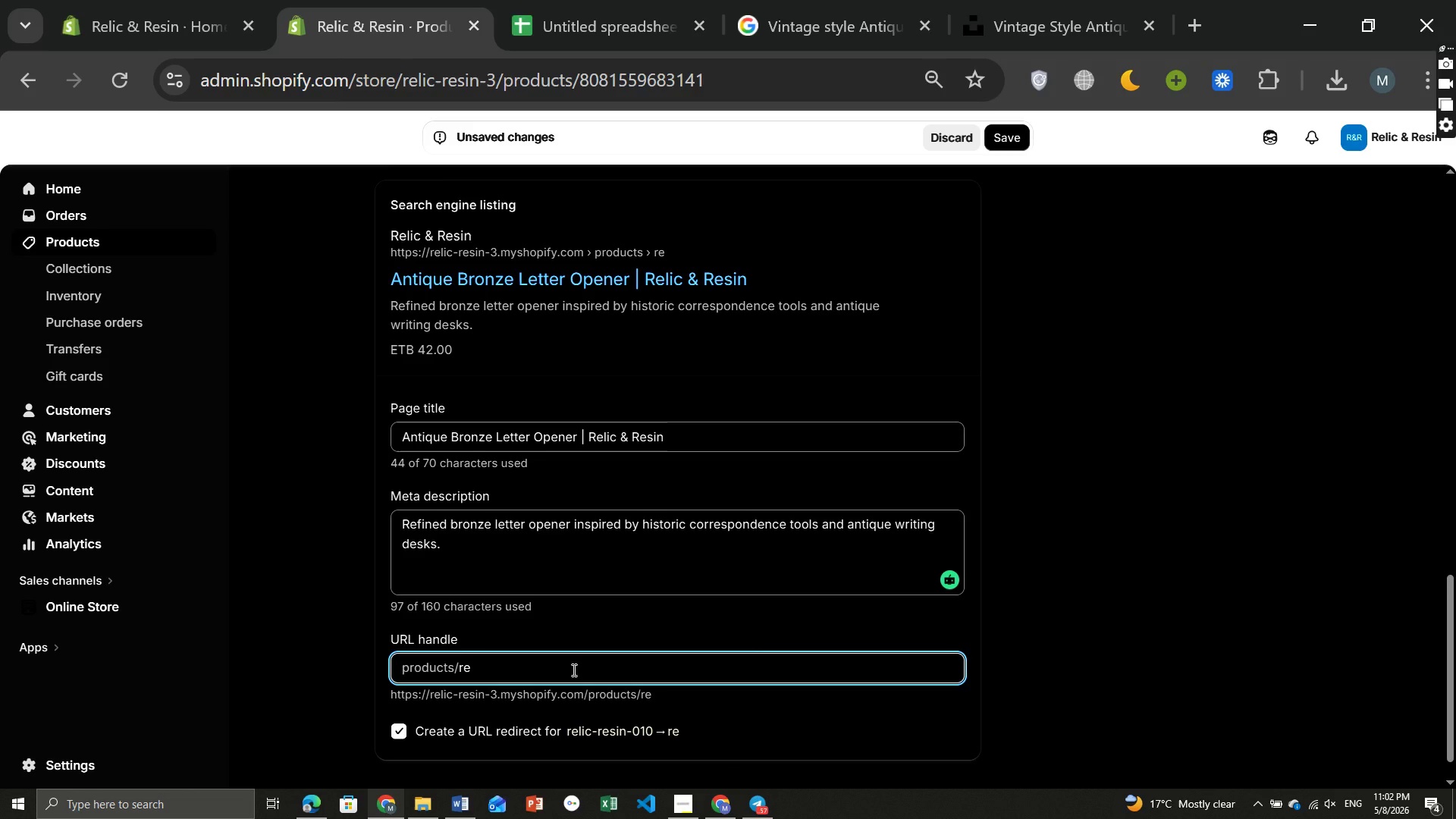 
key(Backspace)
 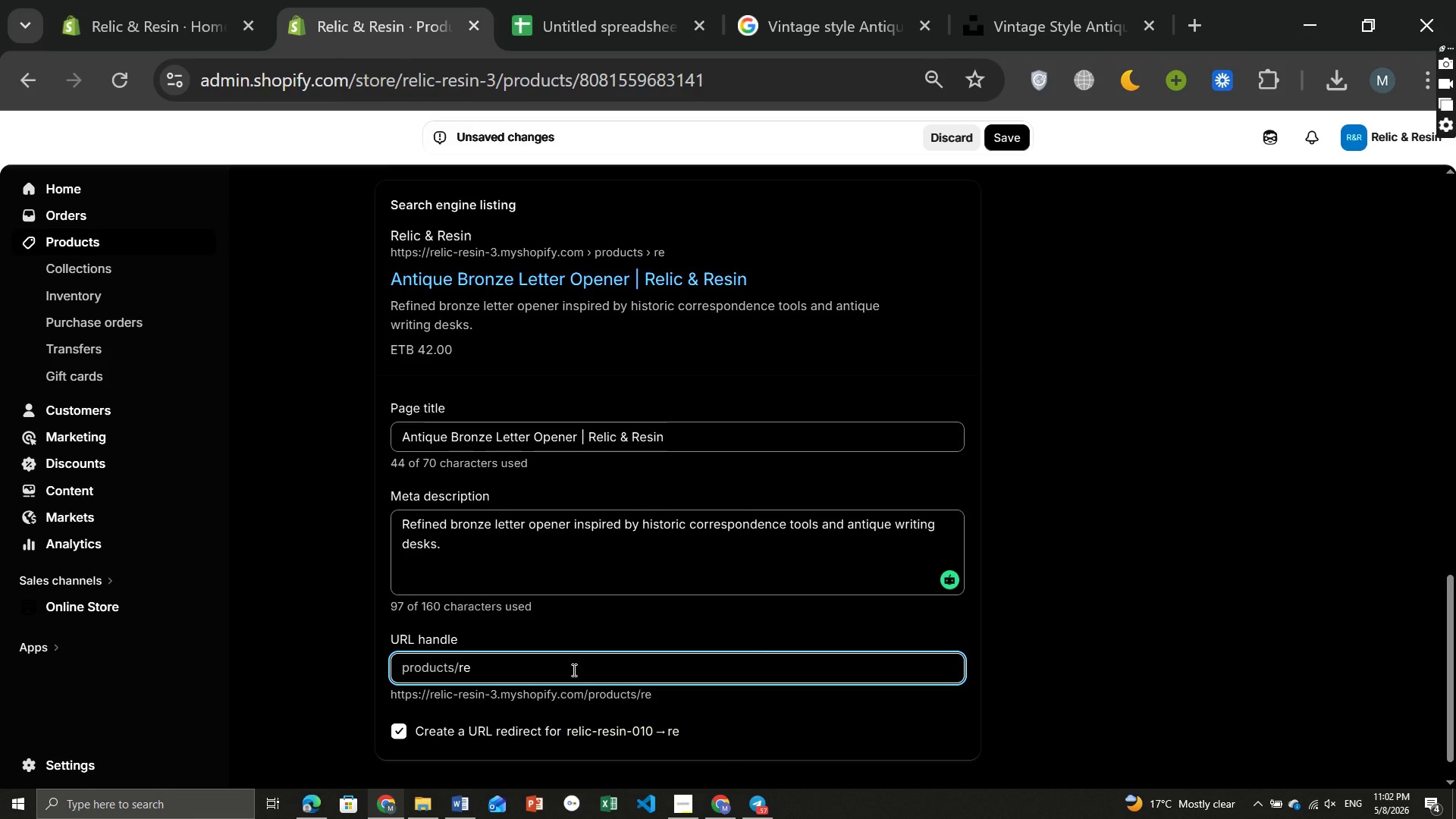 
key(Backspace)
 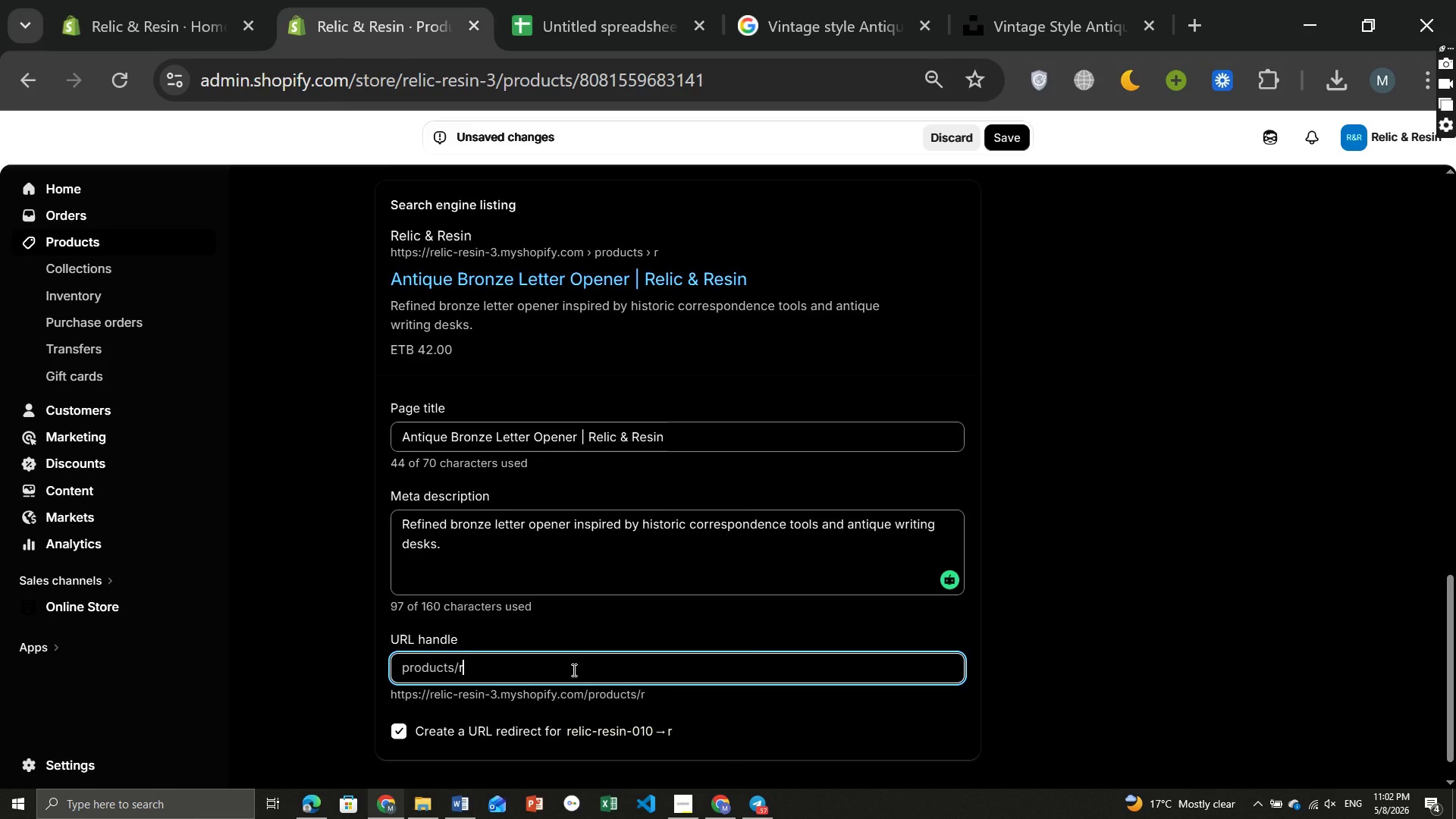 
key(Backspace)
 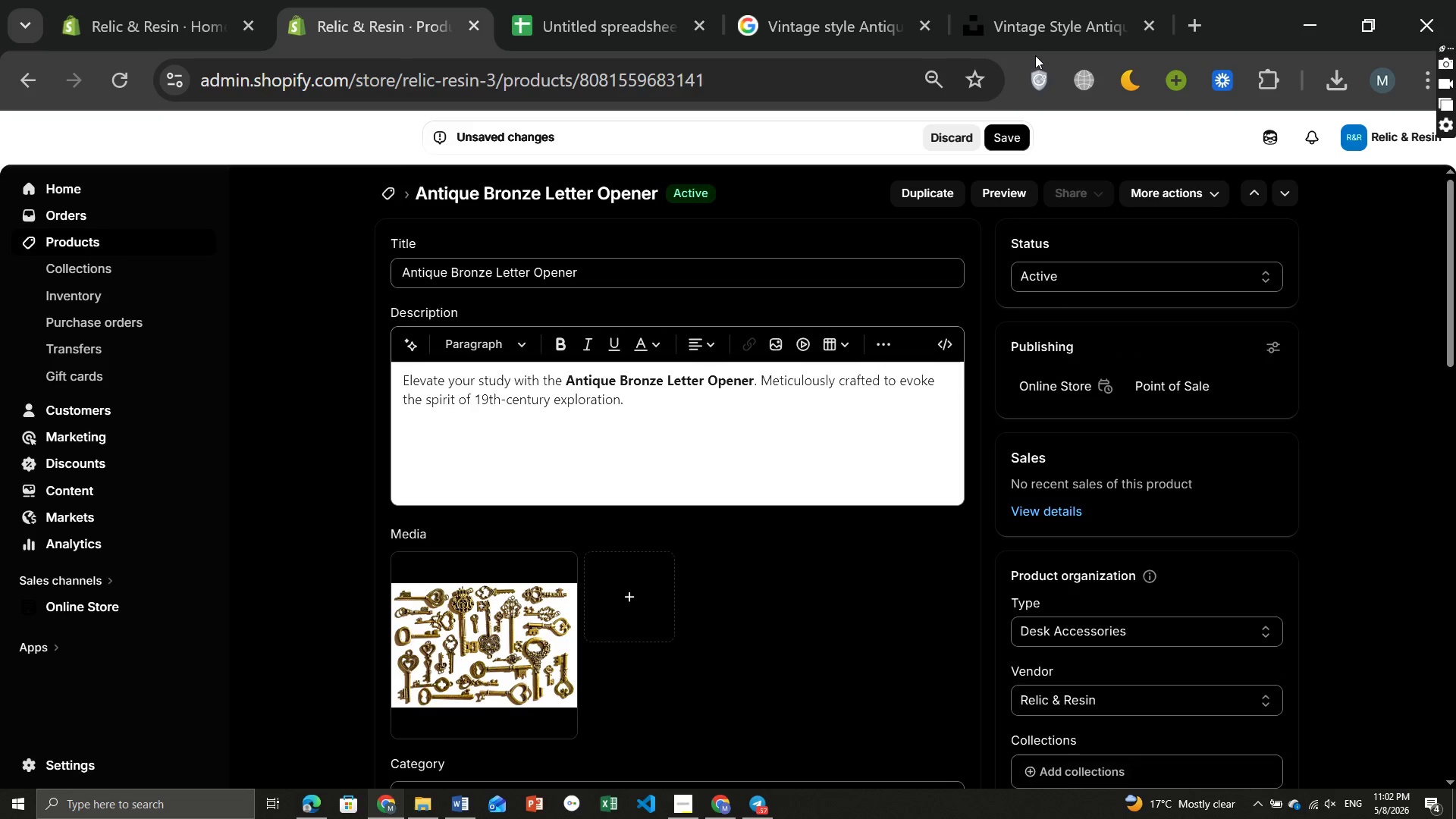 
wait(5.2)
 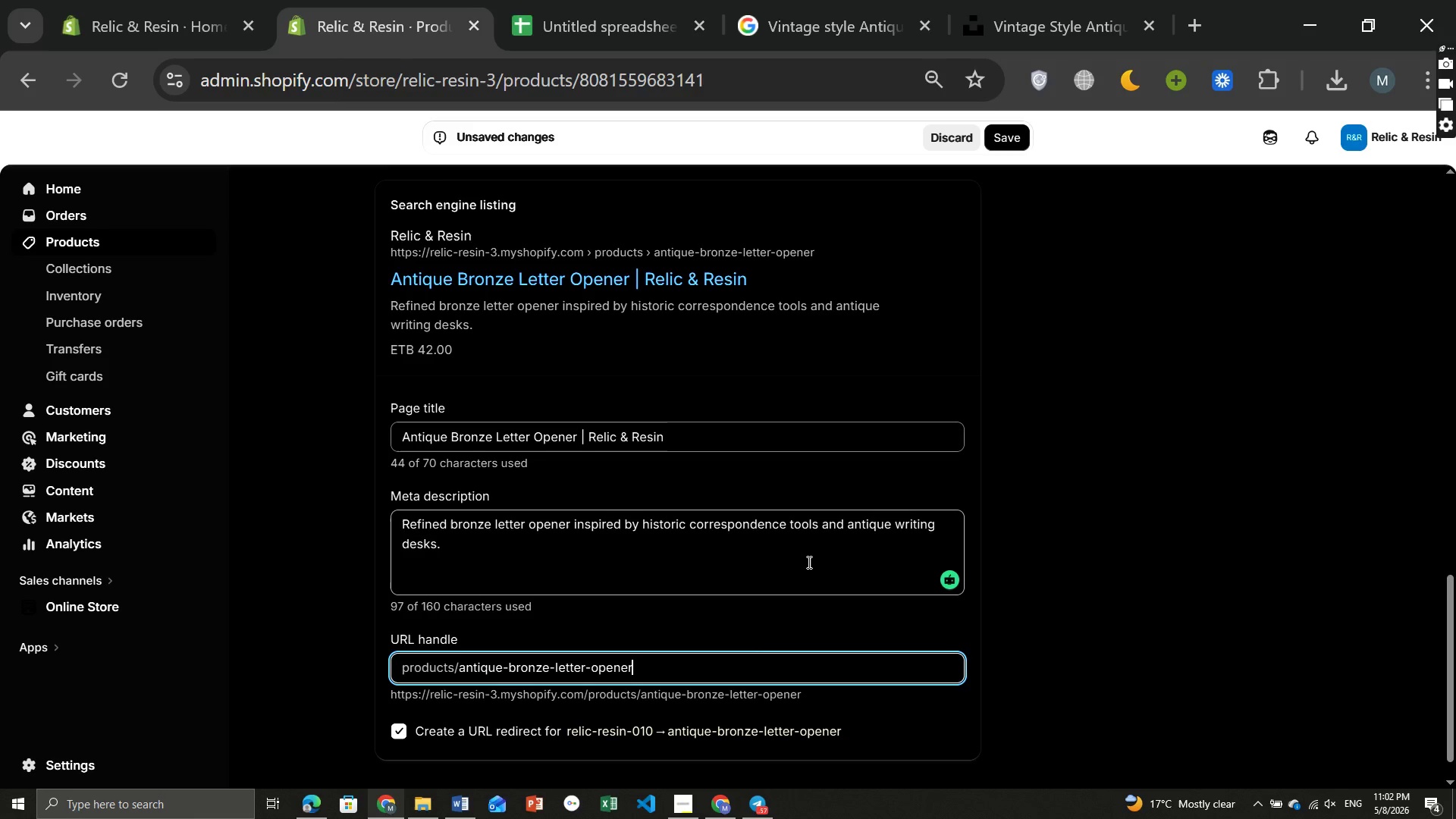 
left_click([1006, 134])
 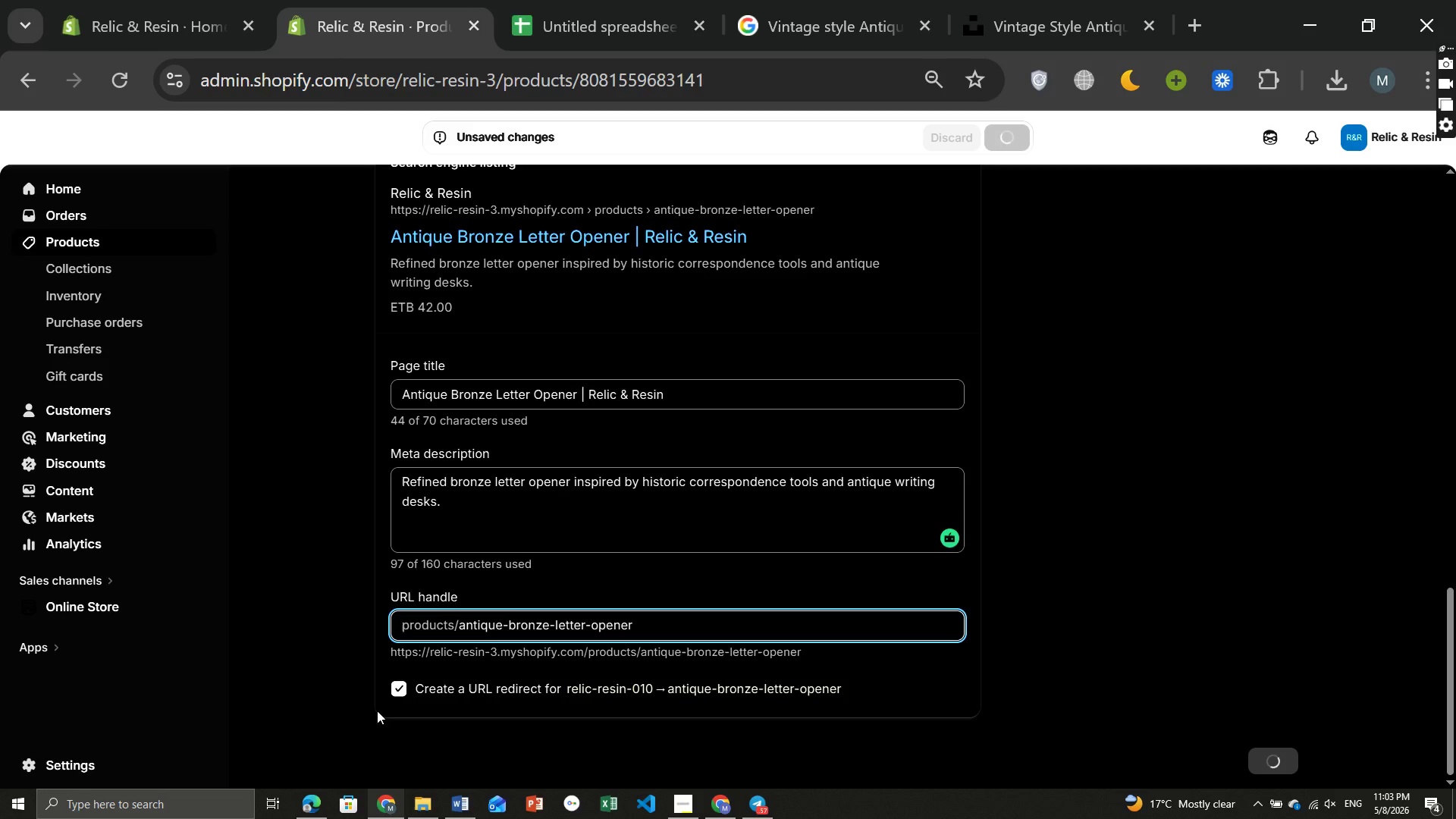 
wait(5.7)
 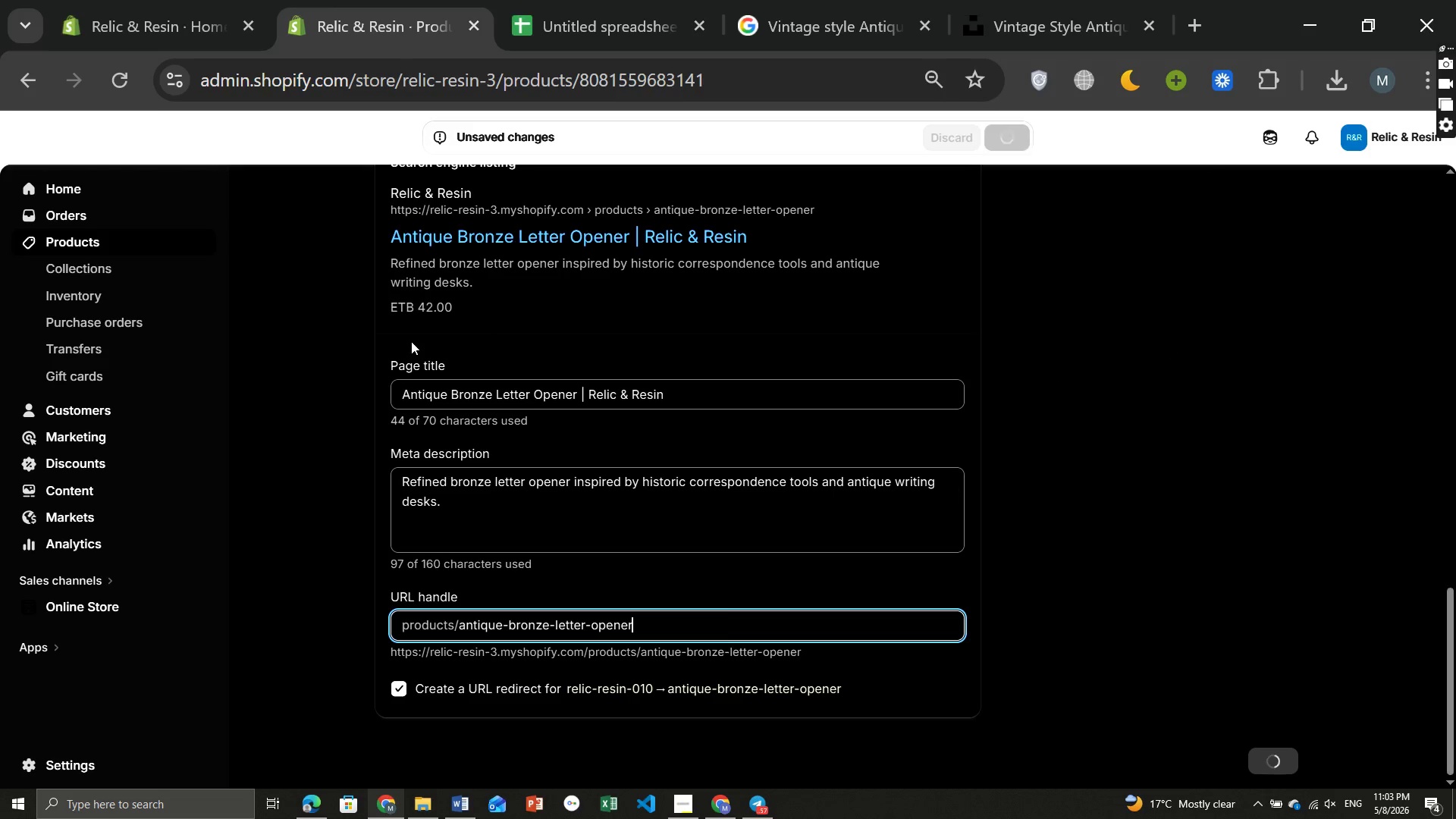 
left_click([688, 799])